 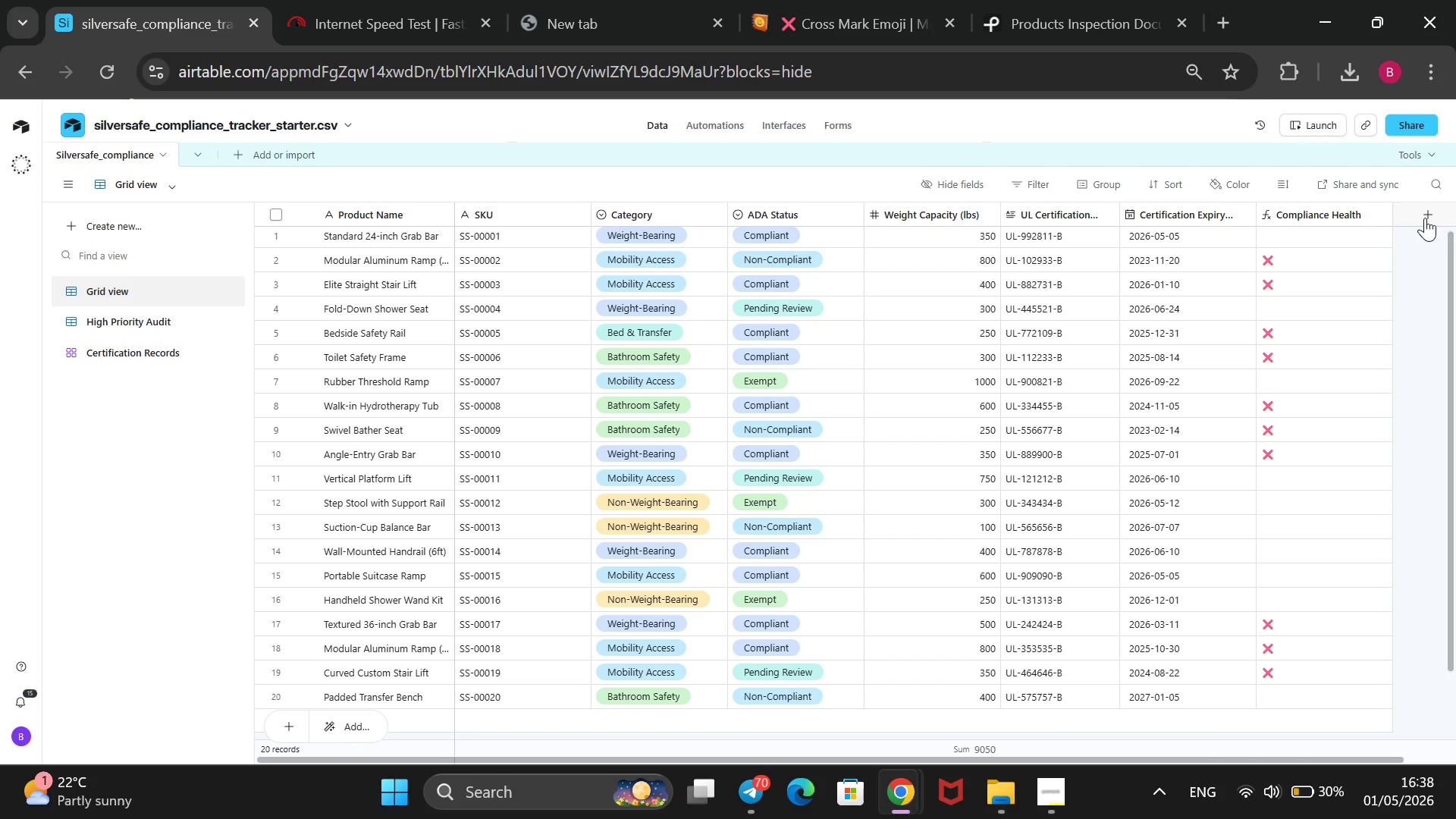 
scroll: coordinate [1200, 518], scroll_direction: down, amount: 4.0
 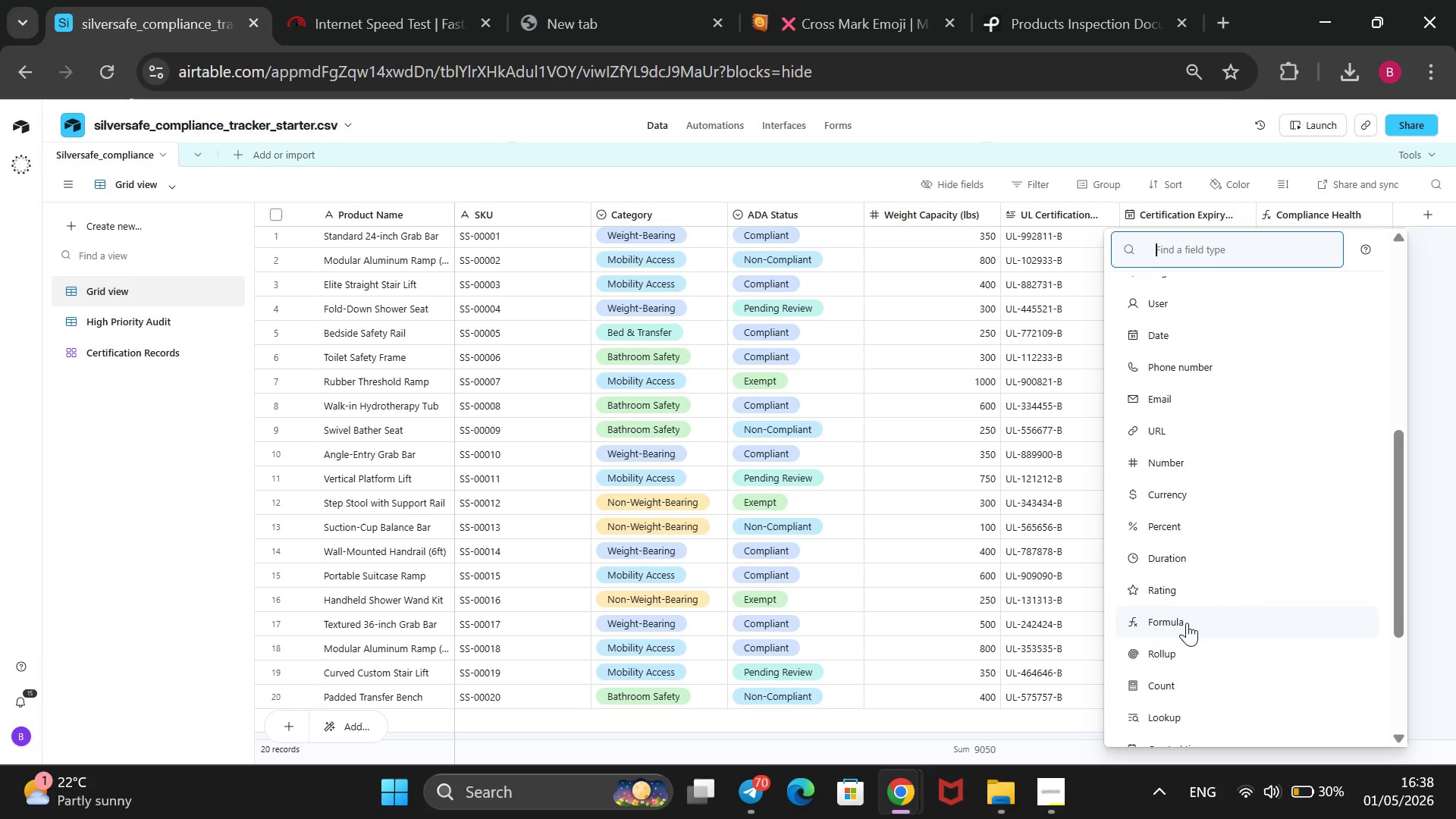 
left_click([1187, 626])
 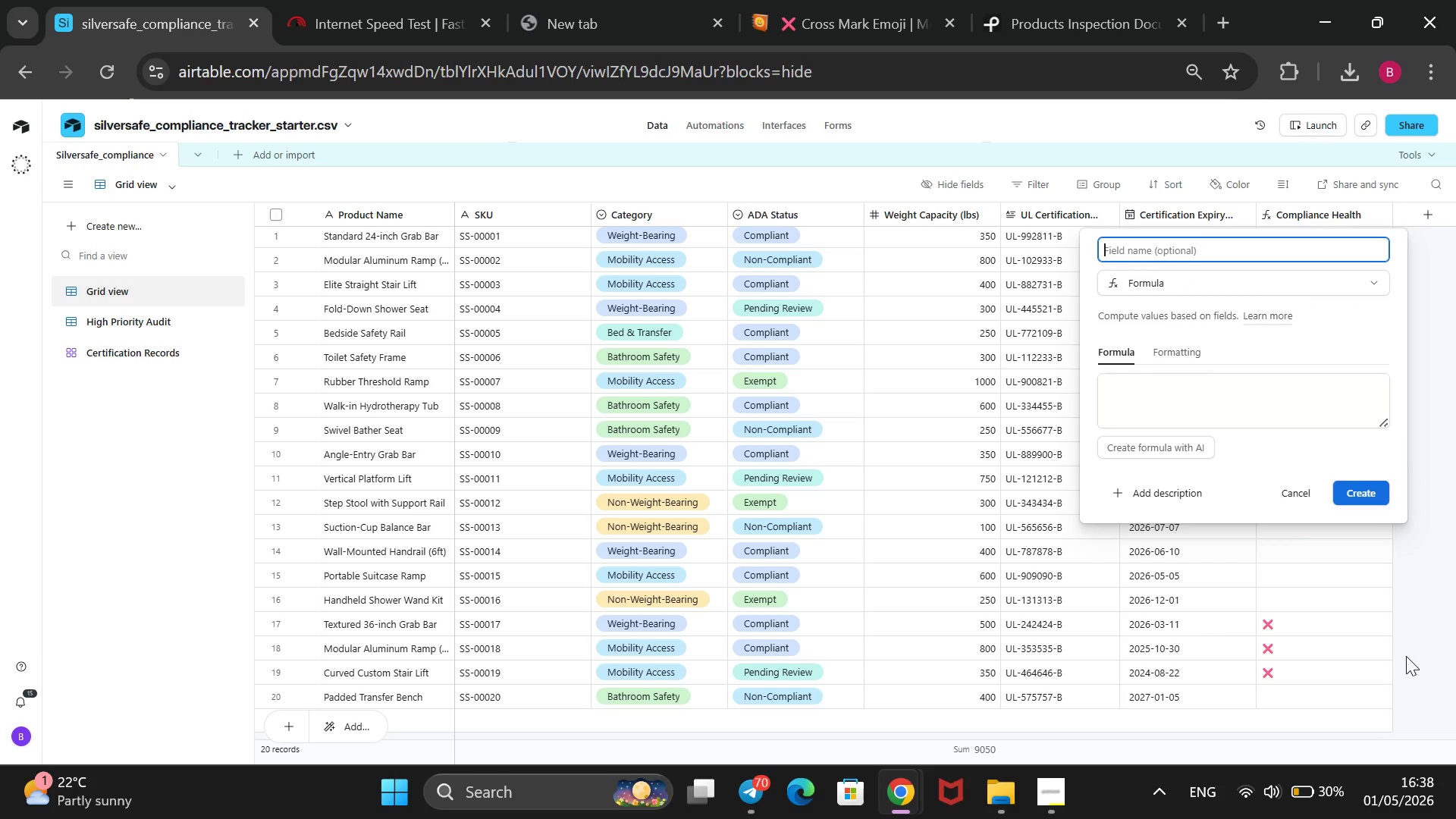 
left_click([1249, 397])
 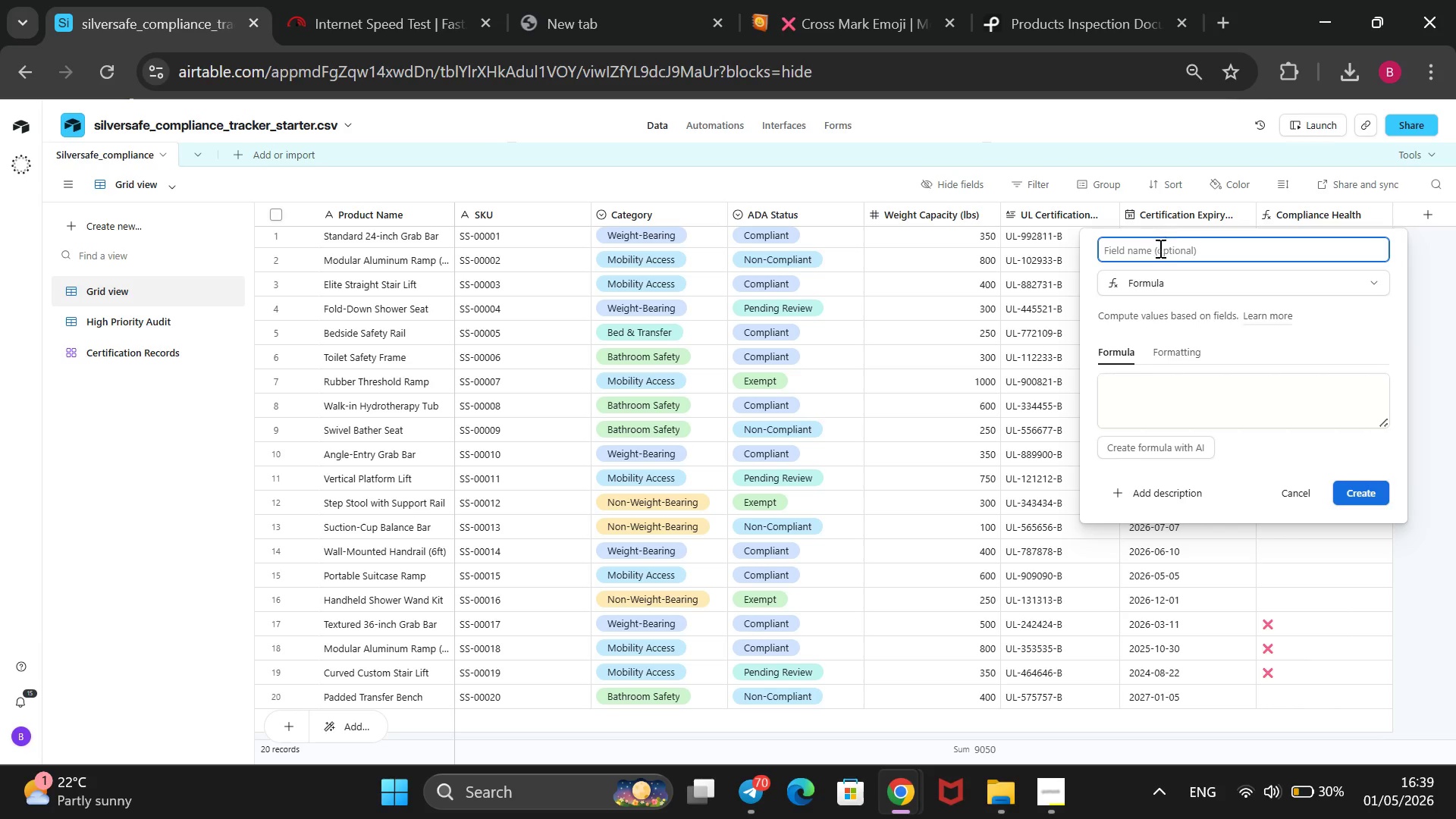 
wait(22.25)
 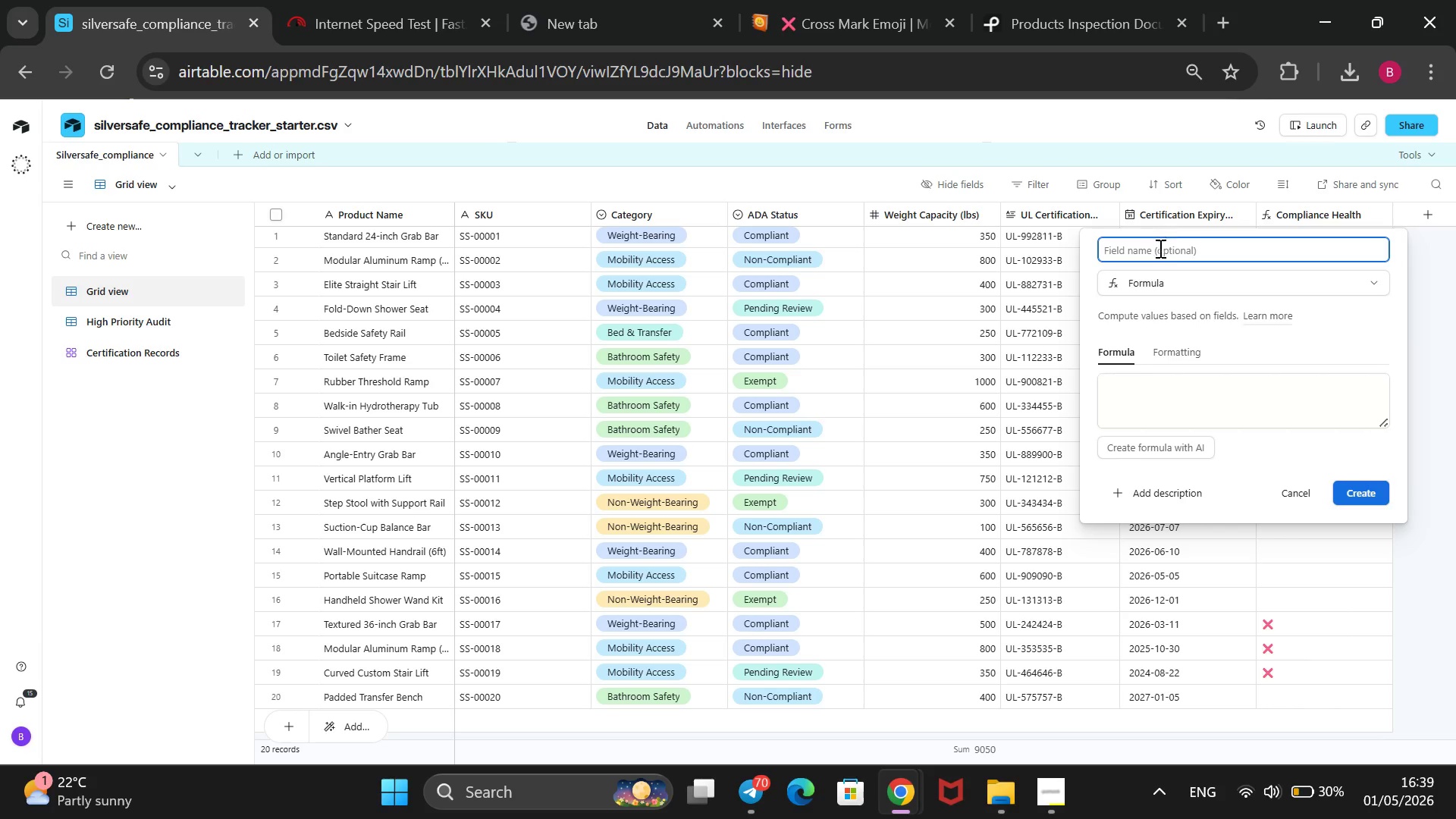 
type(Next )
 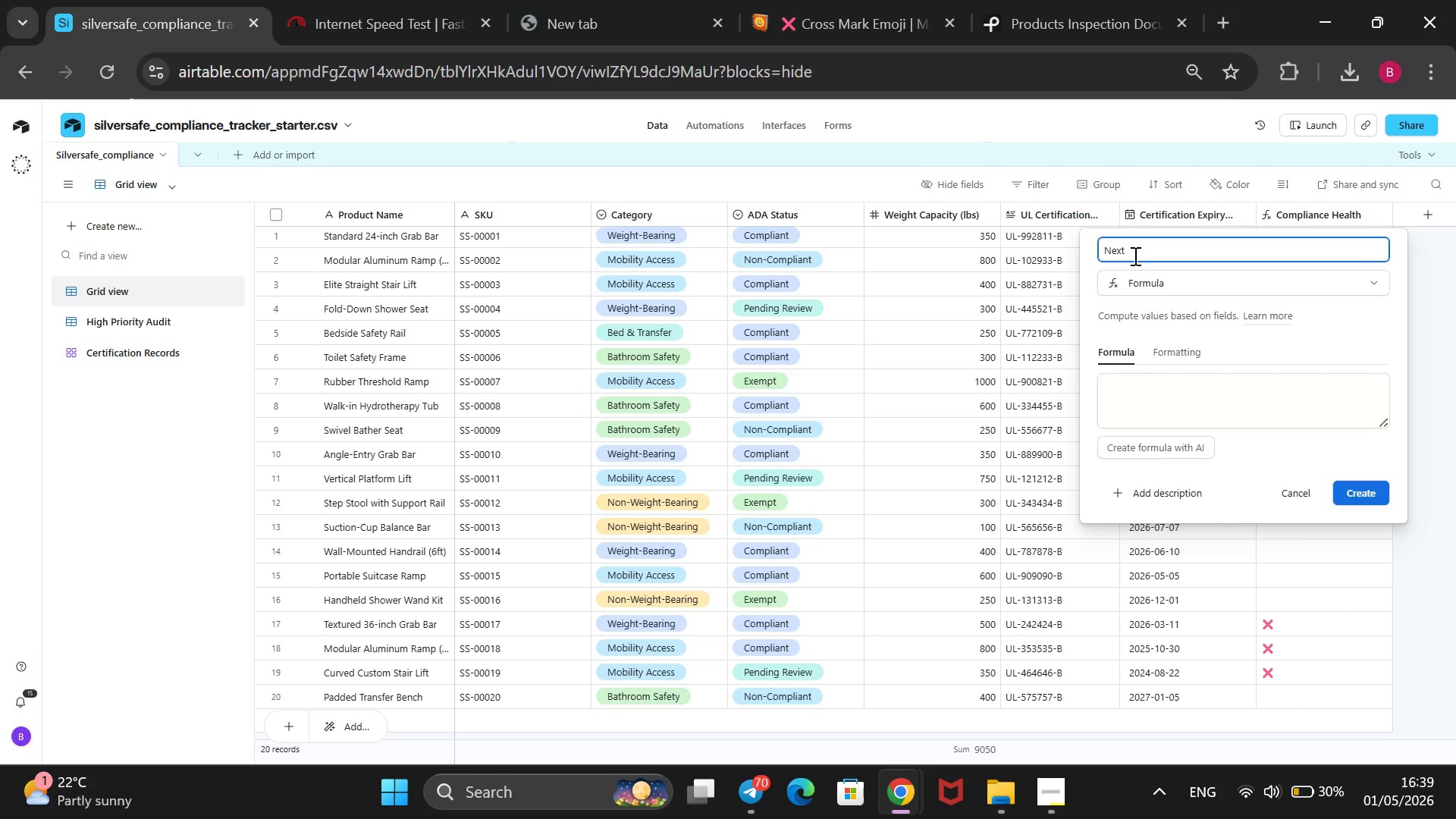 
wait(16.42)
 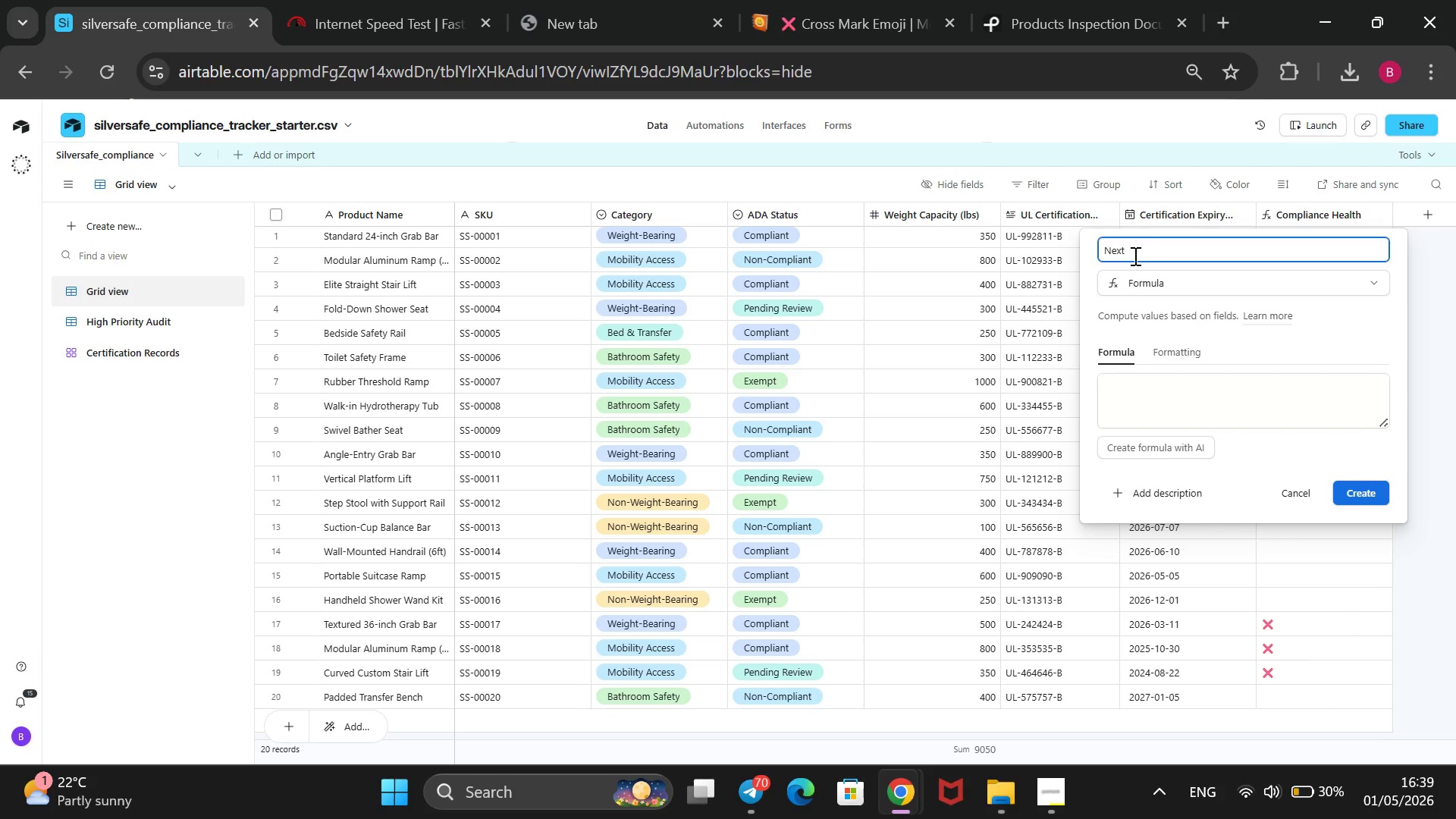 
type(Aut)
key(Backspace)
type(dit Date)
 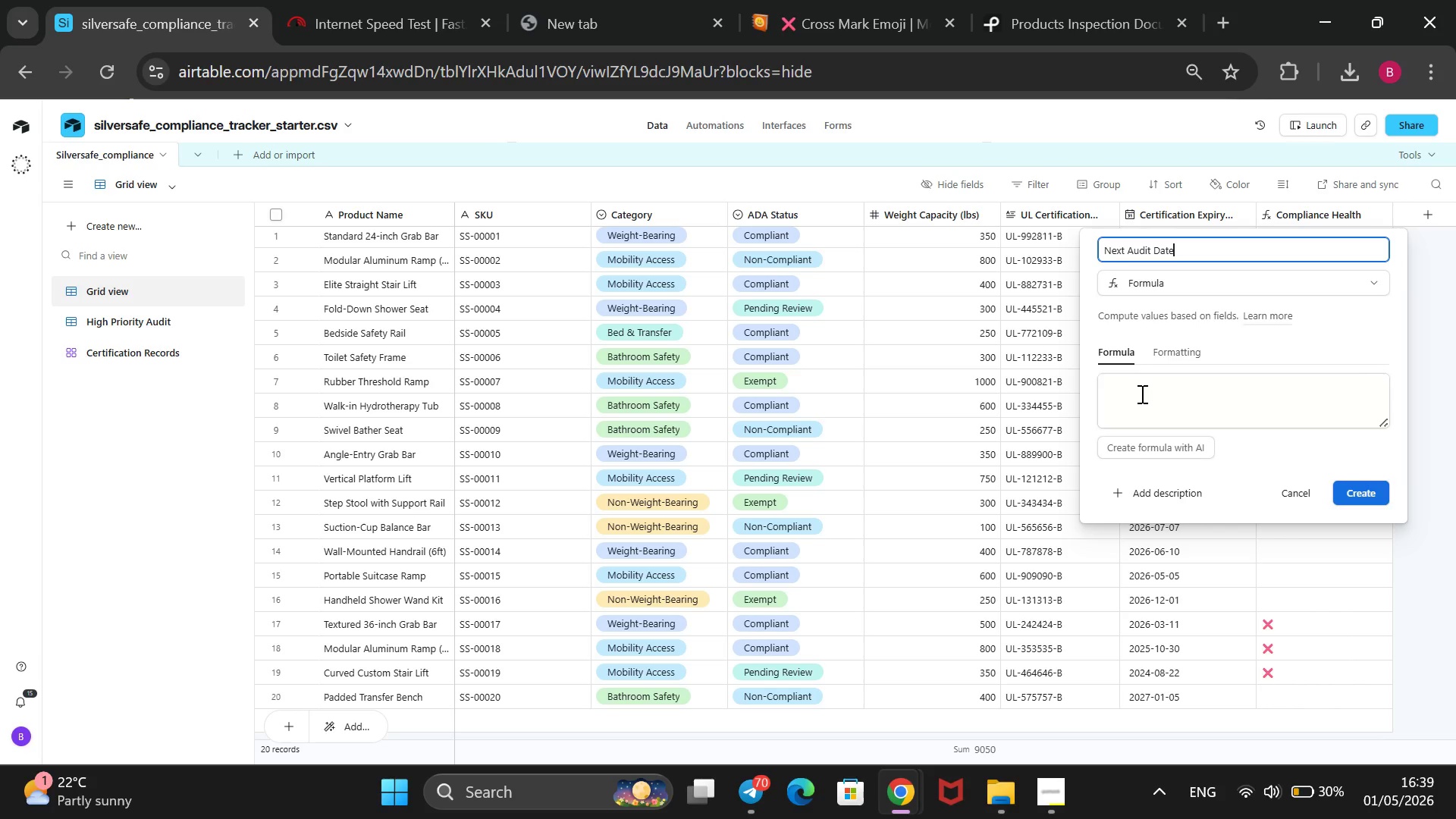 
left_click([1141, 394])
 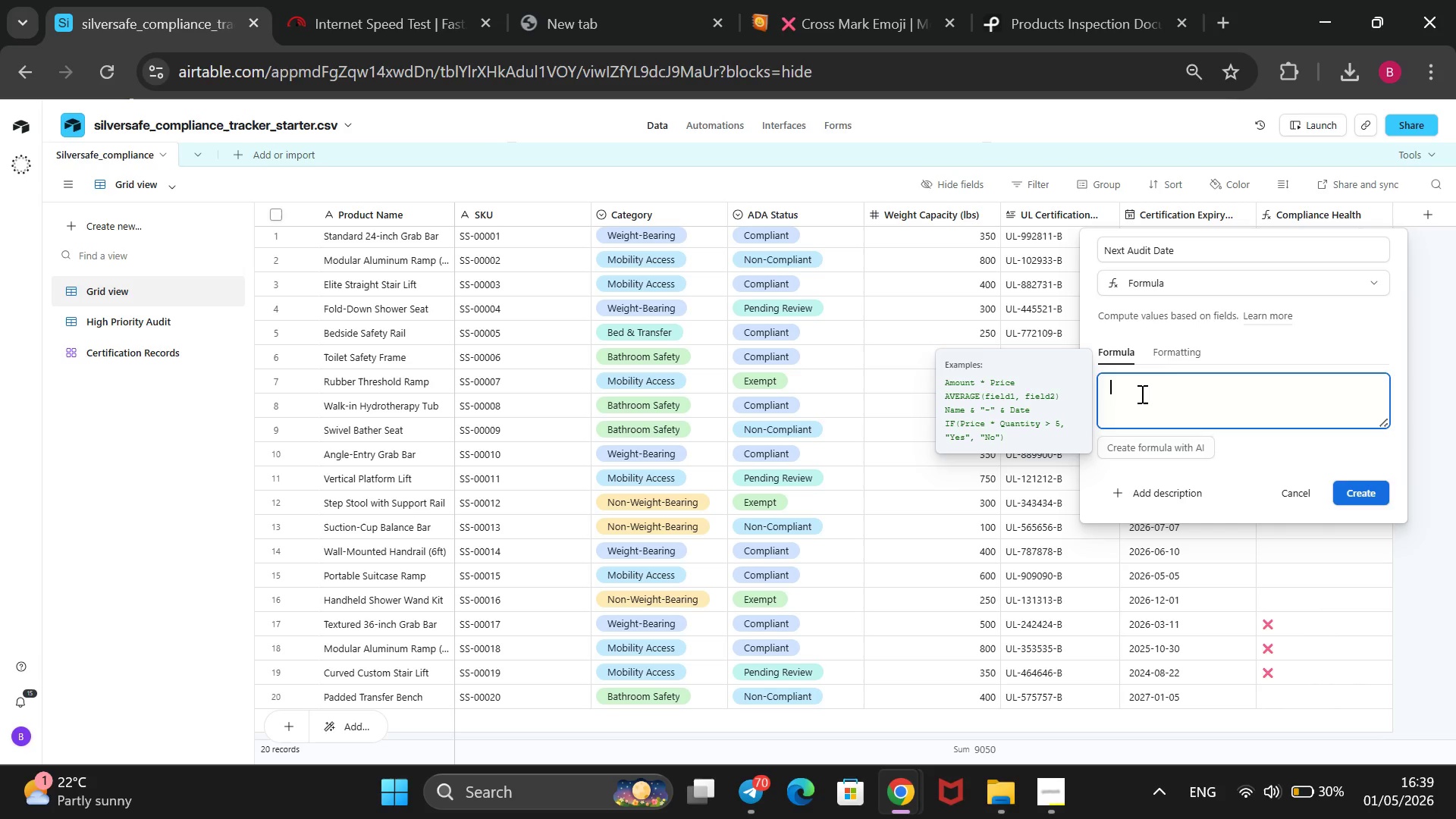 
wait(5.5)
 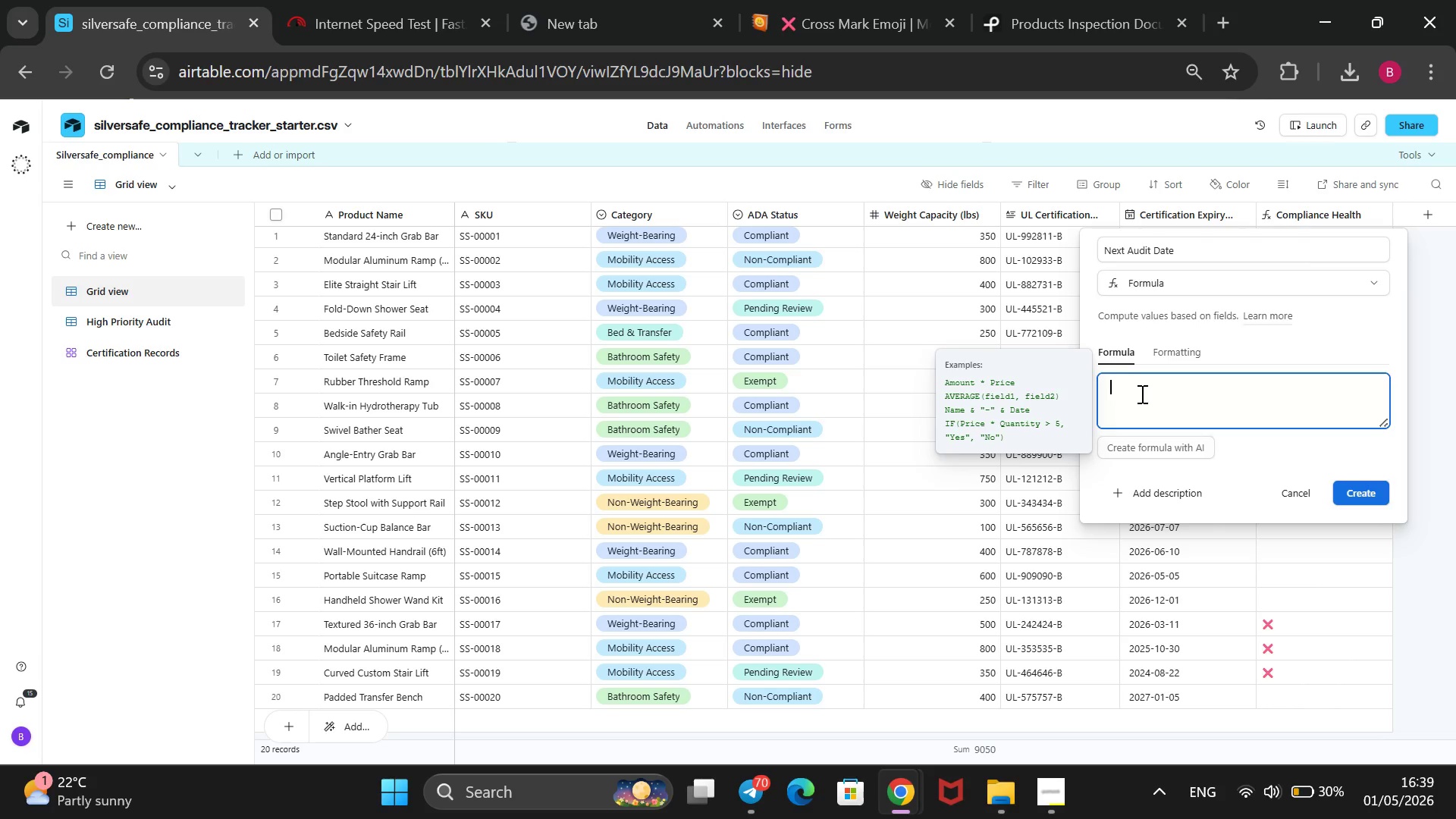 
type(DATEADD())
 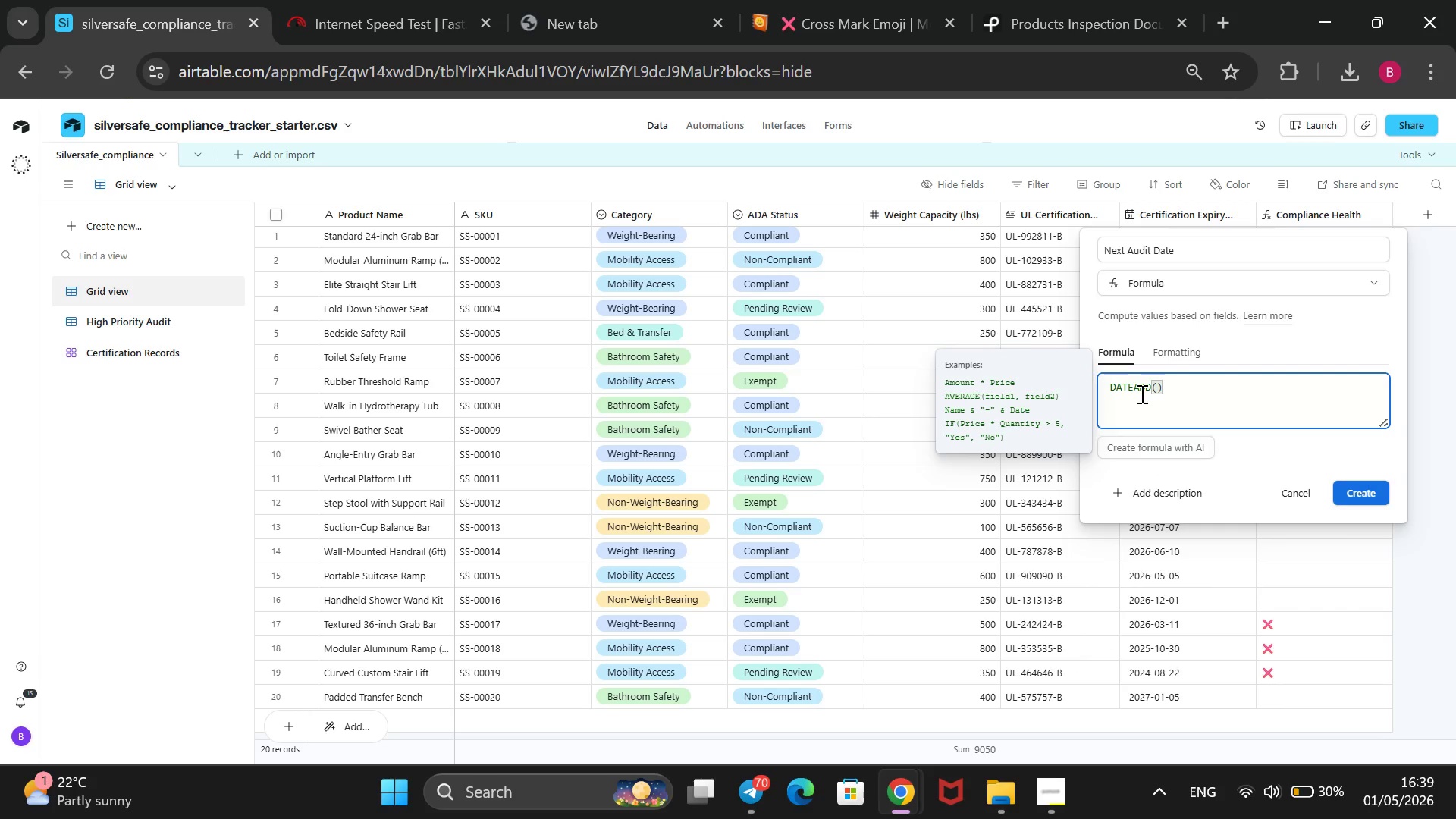 
key(ArrowLeft)
 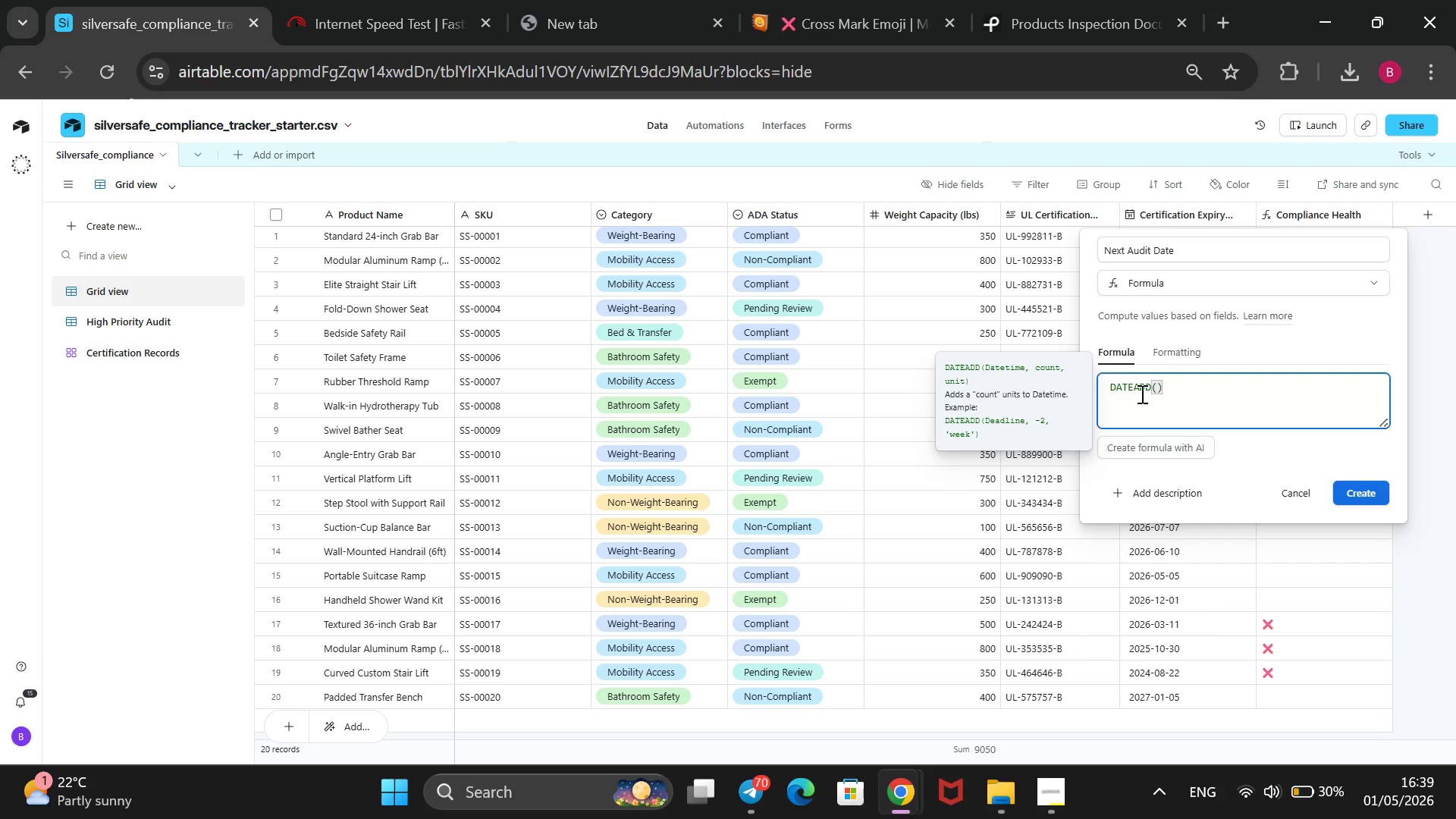 
key(Shift+BracketLeft)
 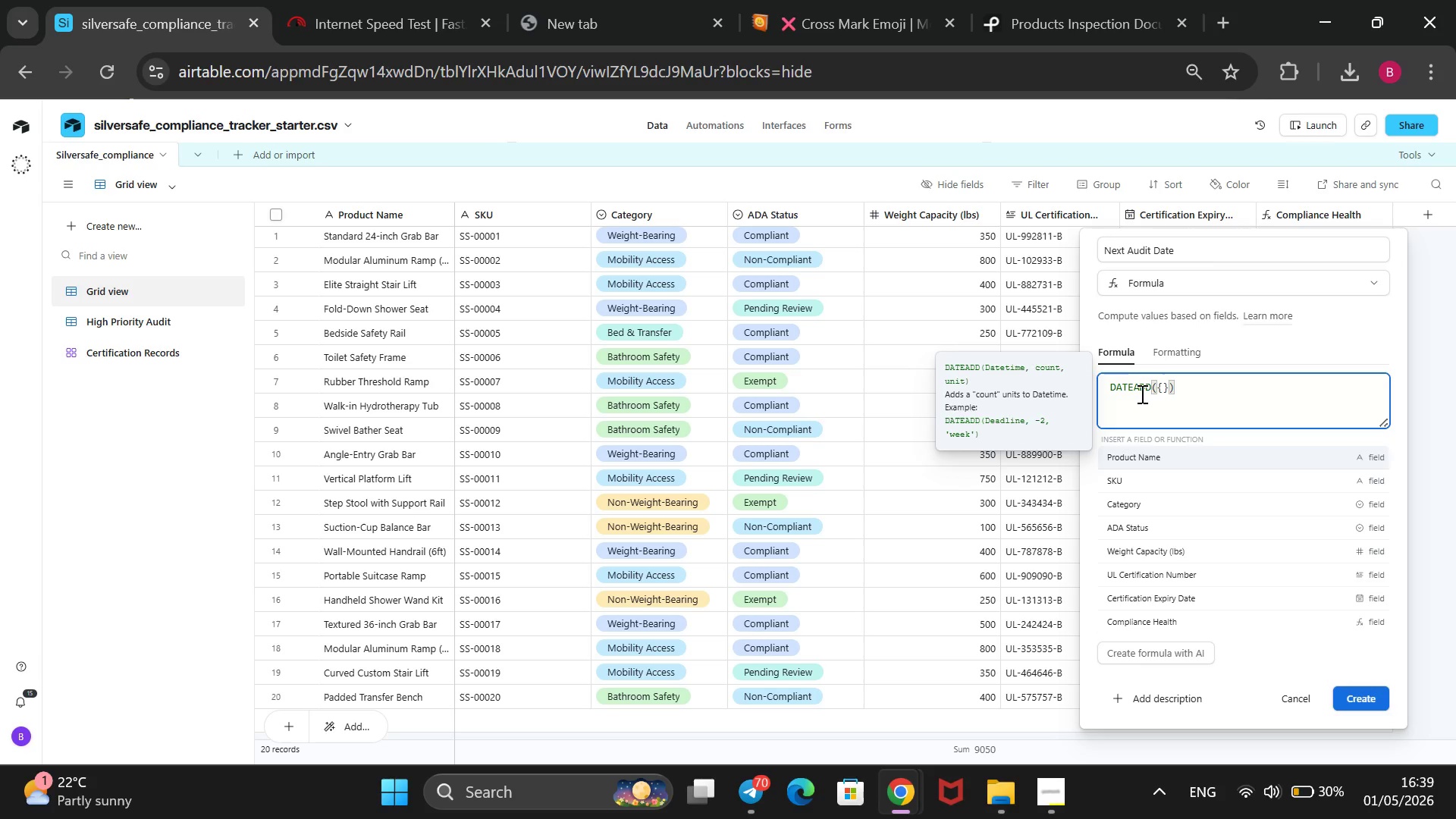 
key(ArrowDown)
 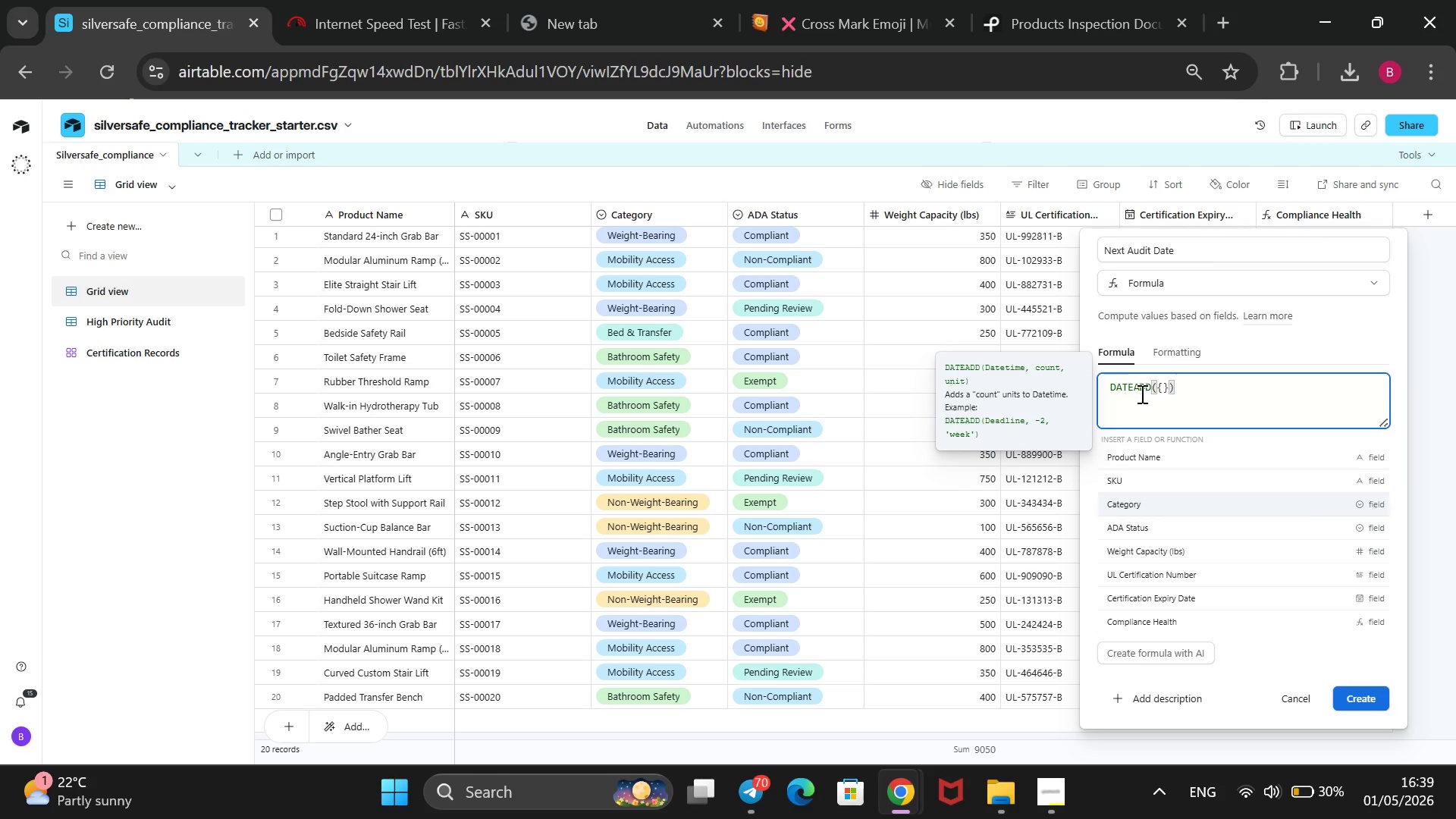 
key(ArrowDown)
 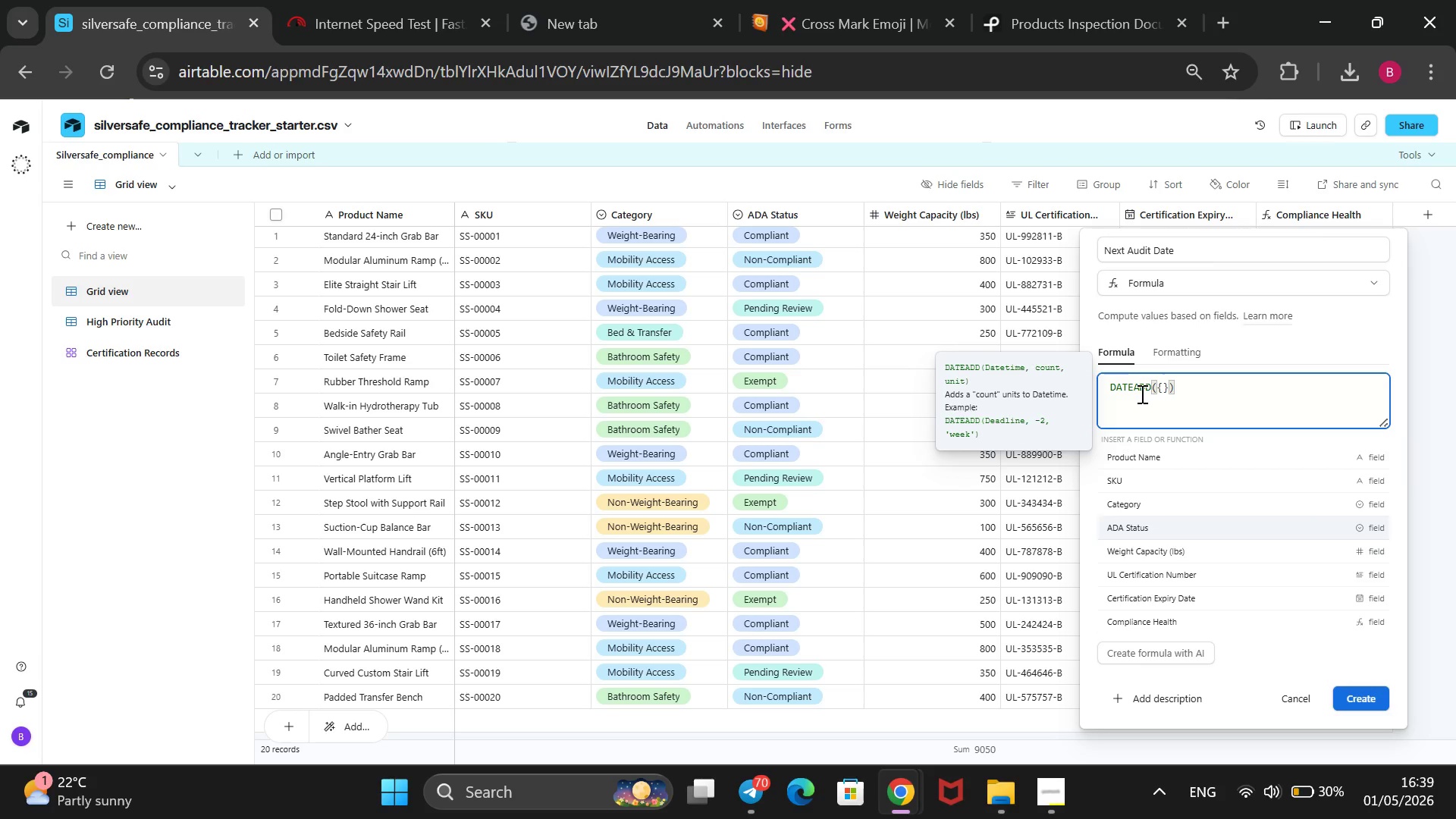 
key(ArrowDown)
 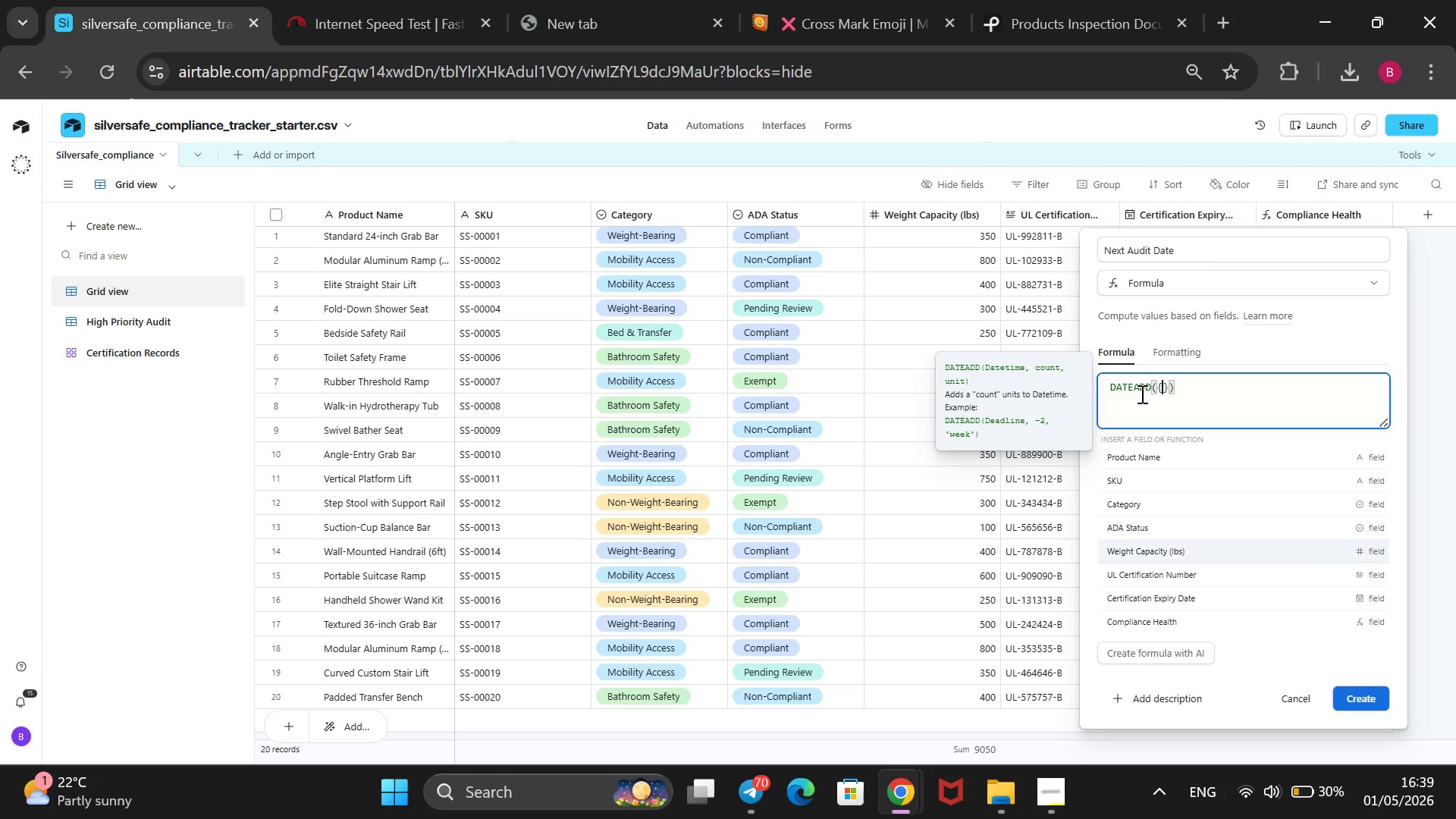 
key(ArrowDown)
 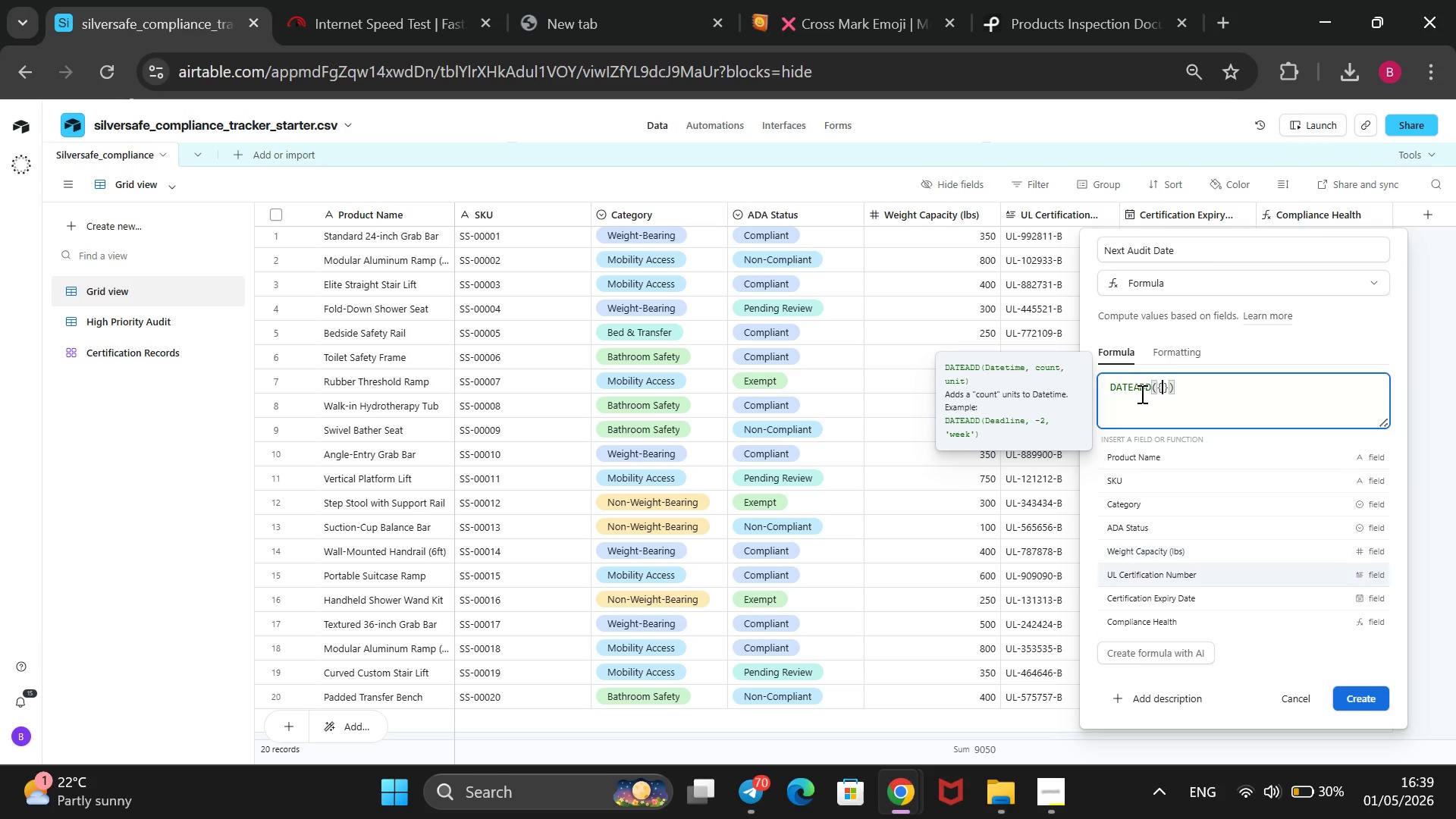 
key(ArrowDown)
 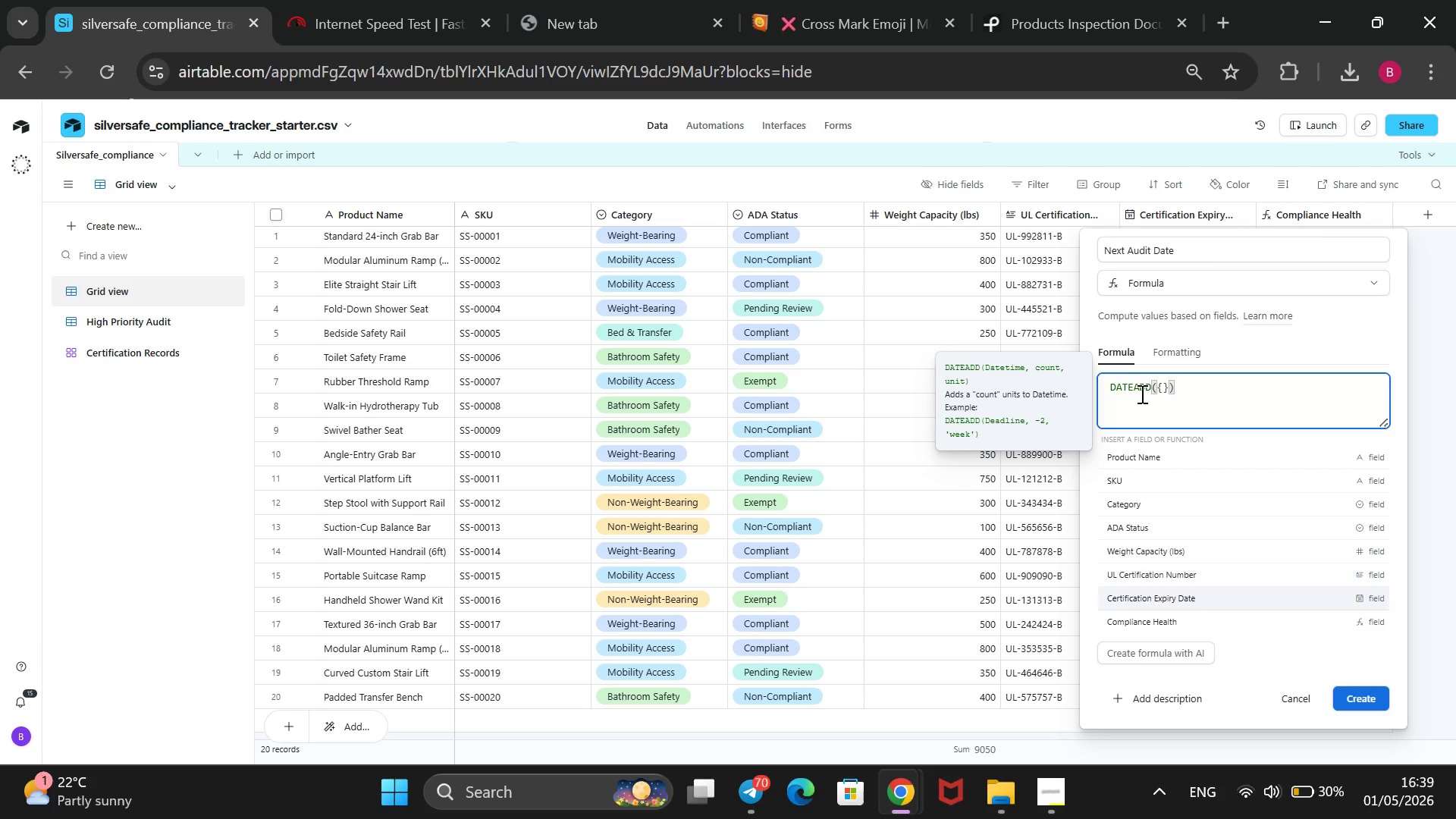 
key(ArrowDown)
 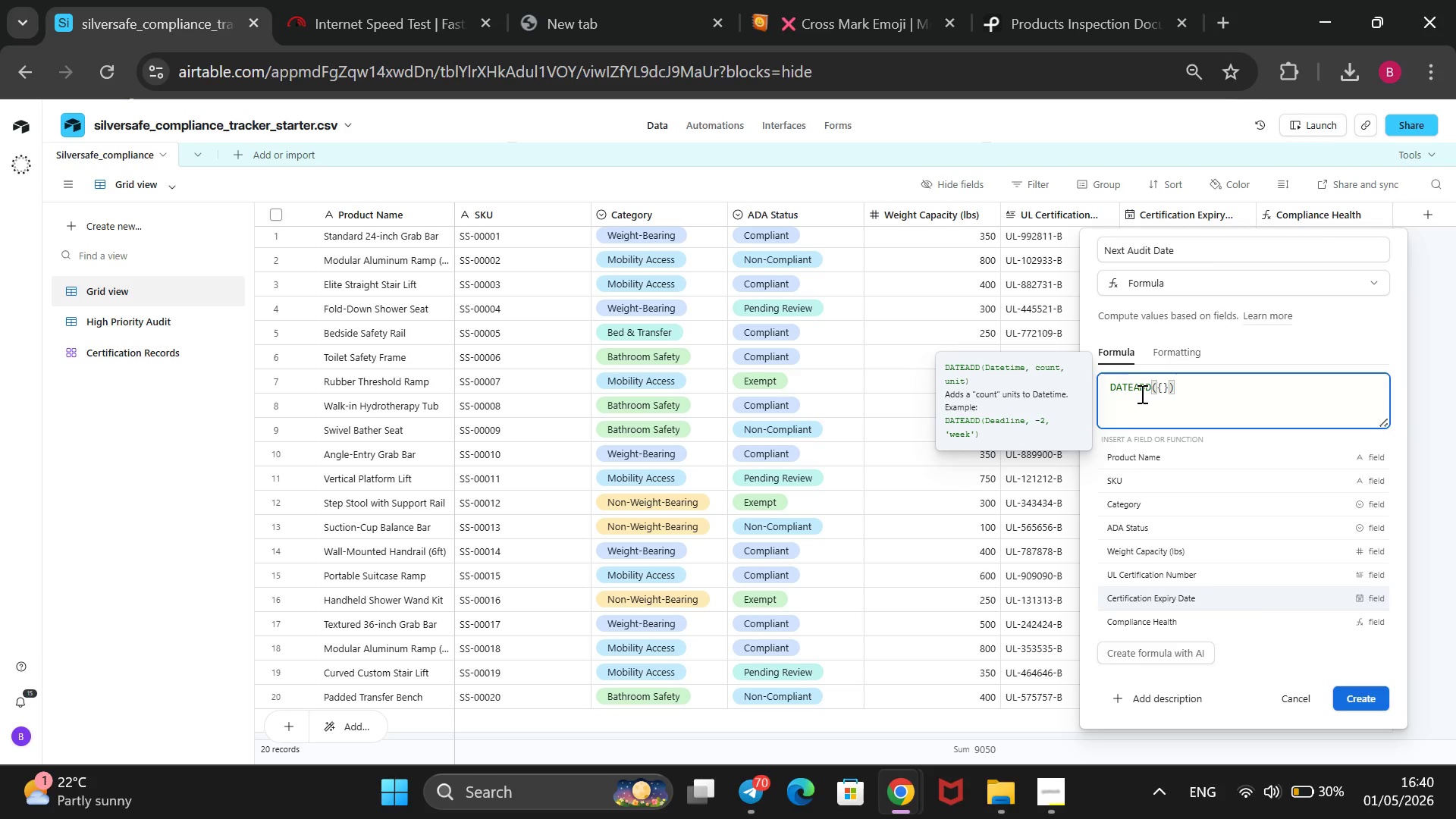 
key(Enter)
 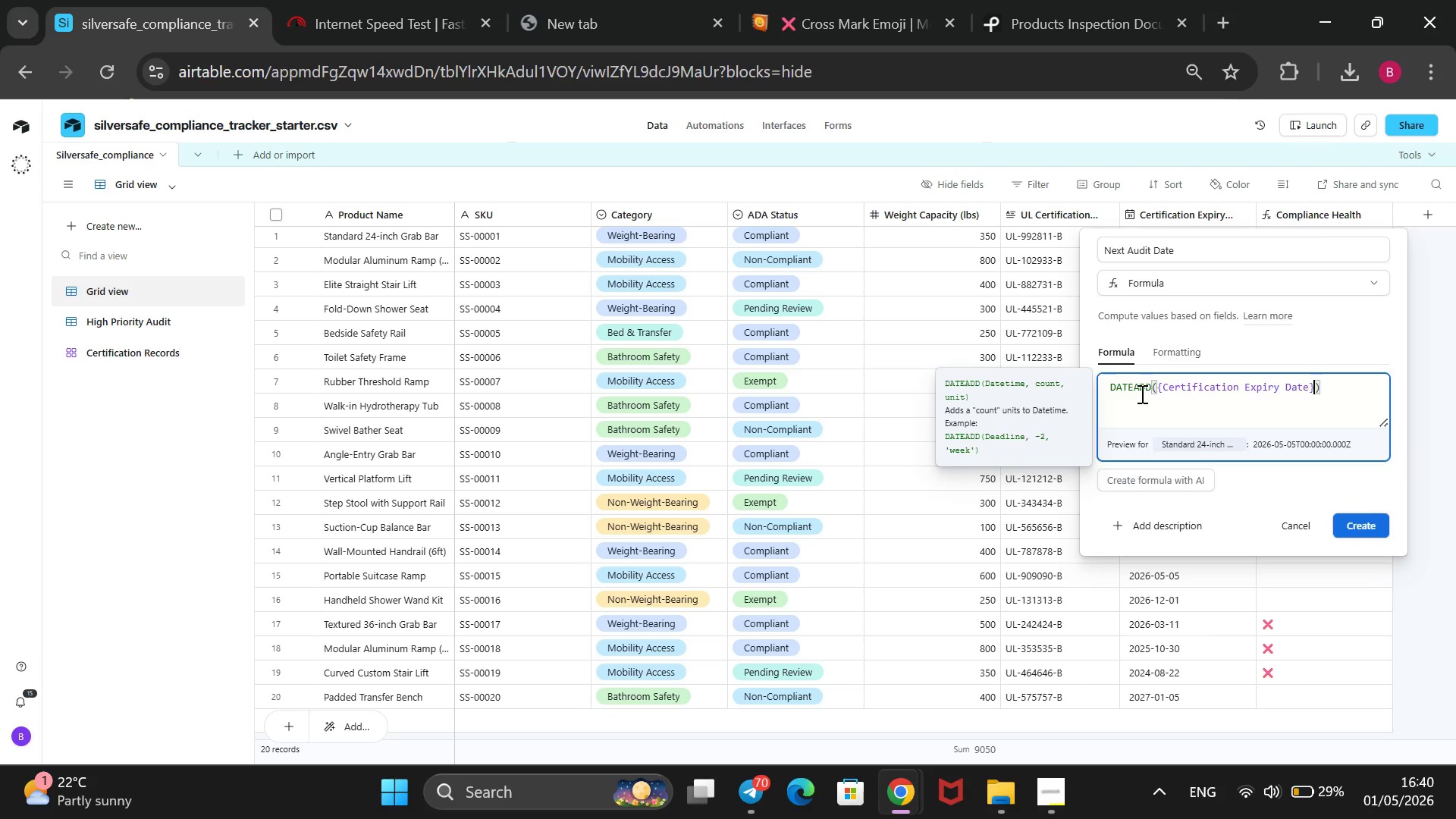 
key(Comma)
 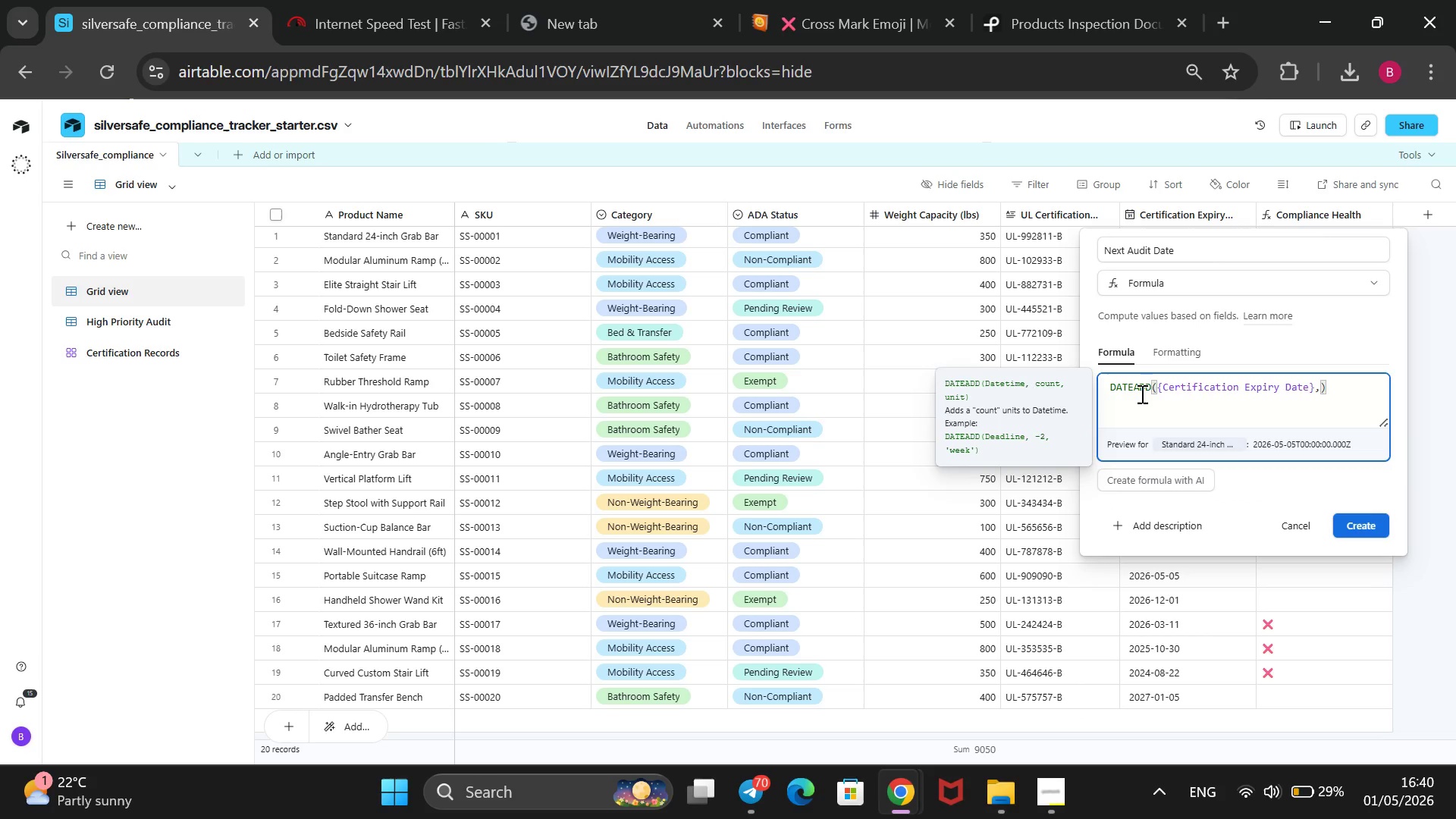 
key(Space)
 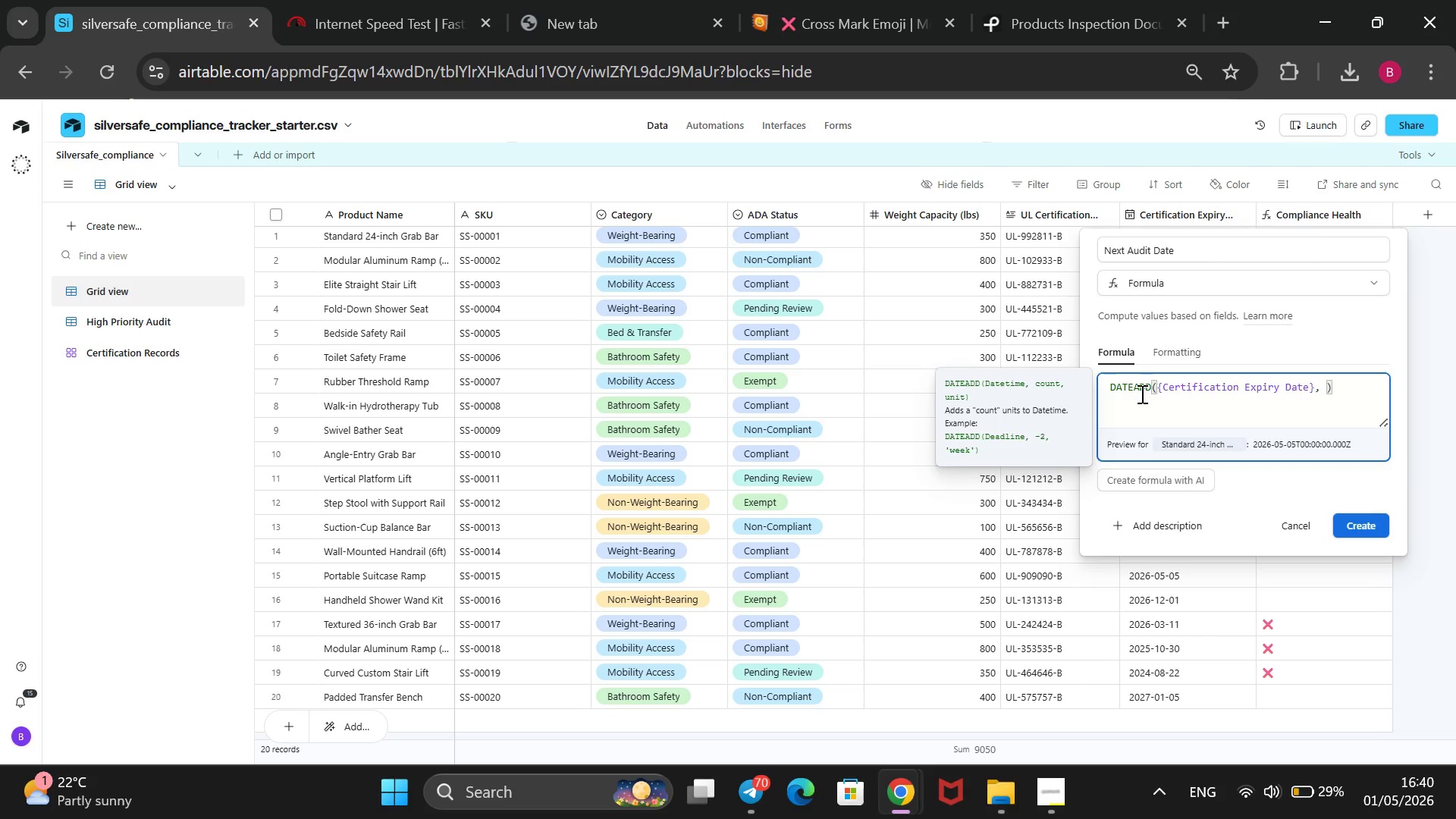 
key(Minus)
 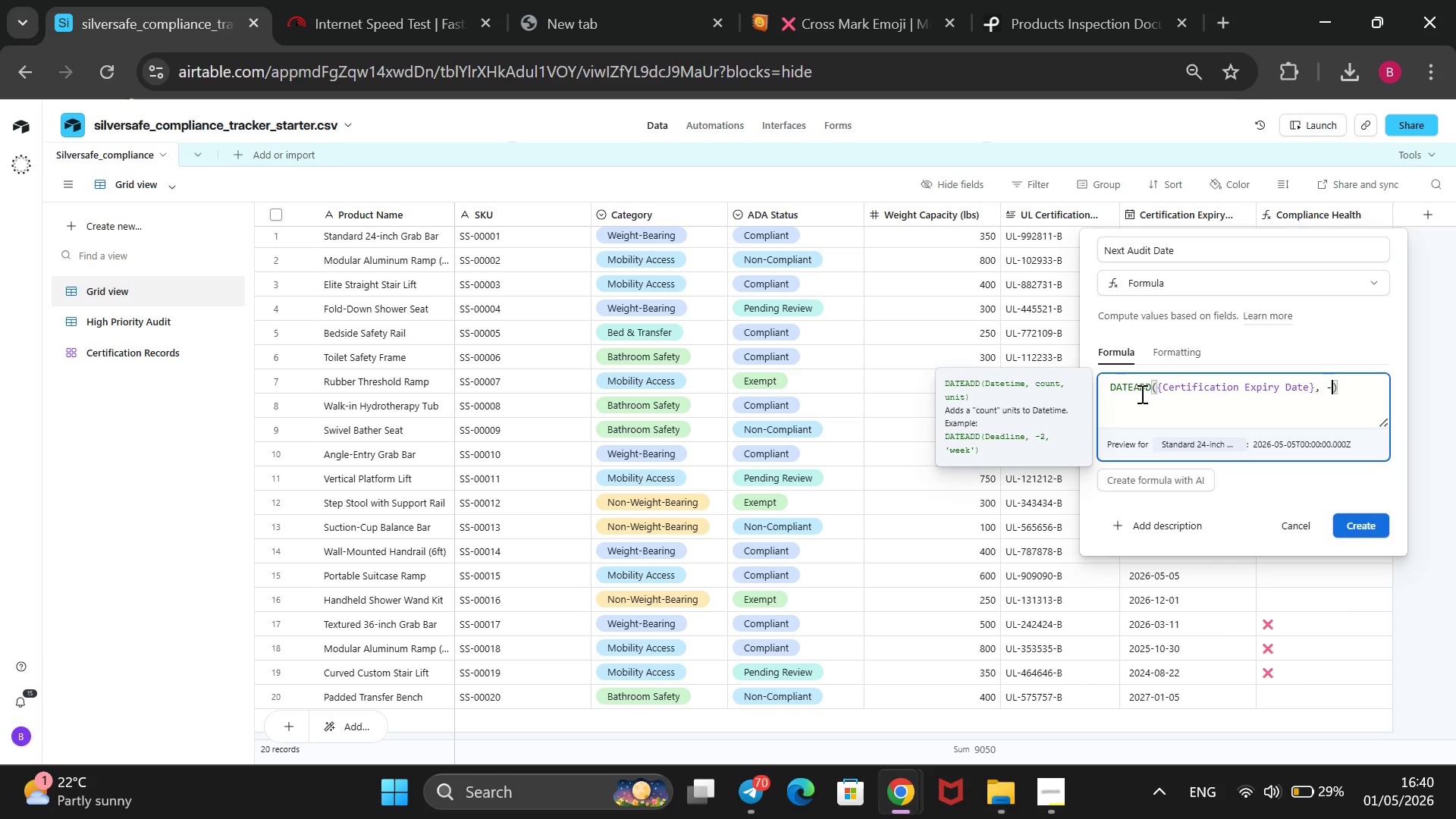 
key(3)
 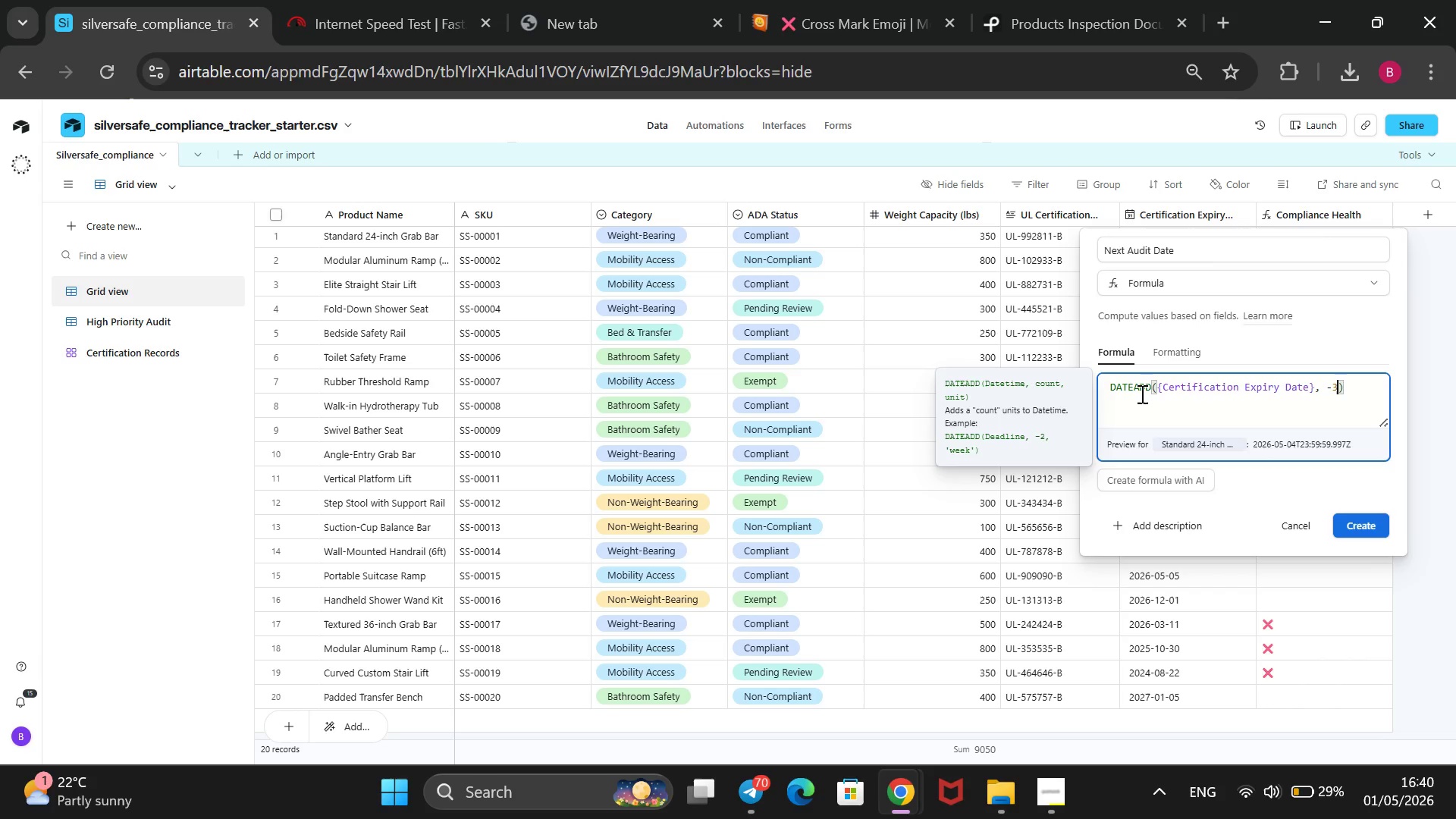 
wait(8.14)
 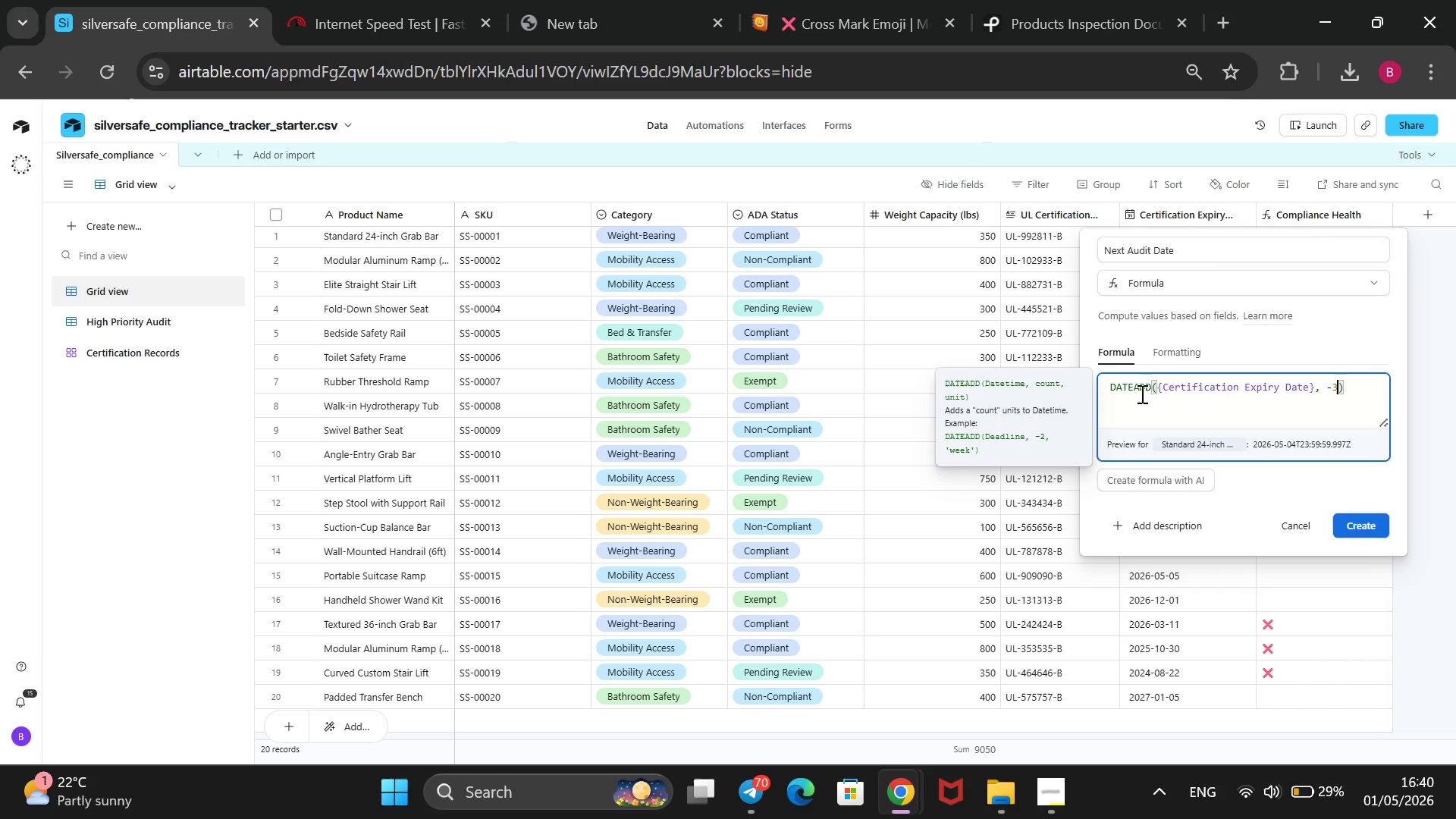 
type(, @months)
 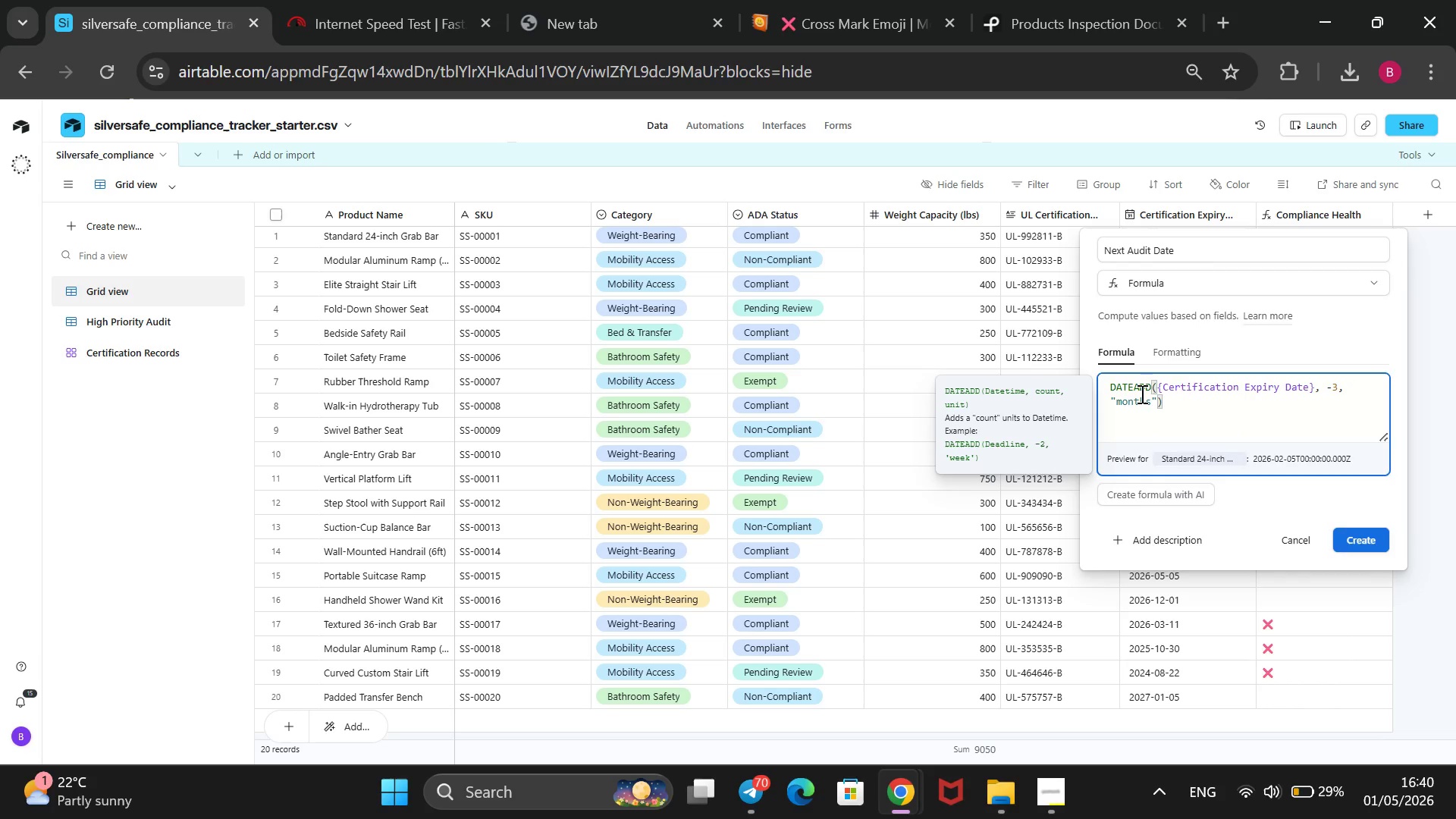 
wait(6.0)
 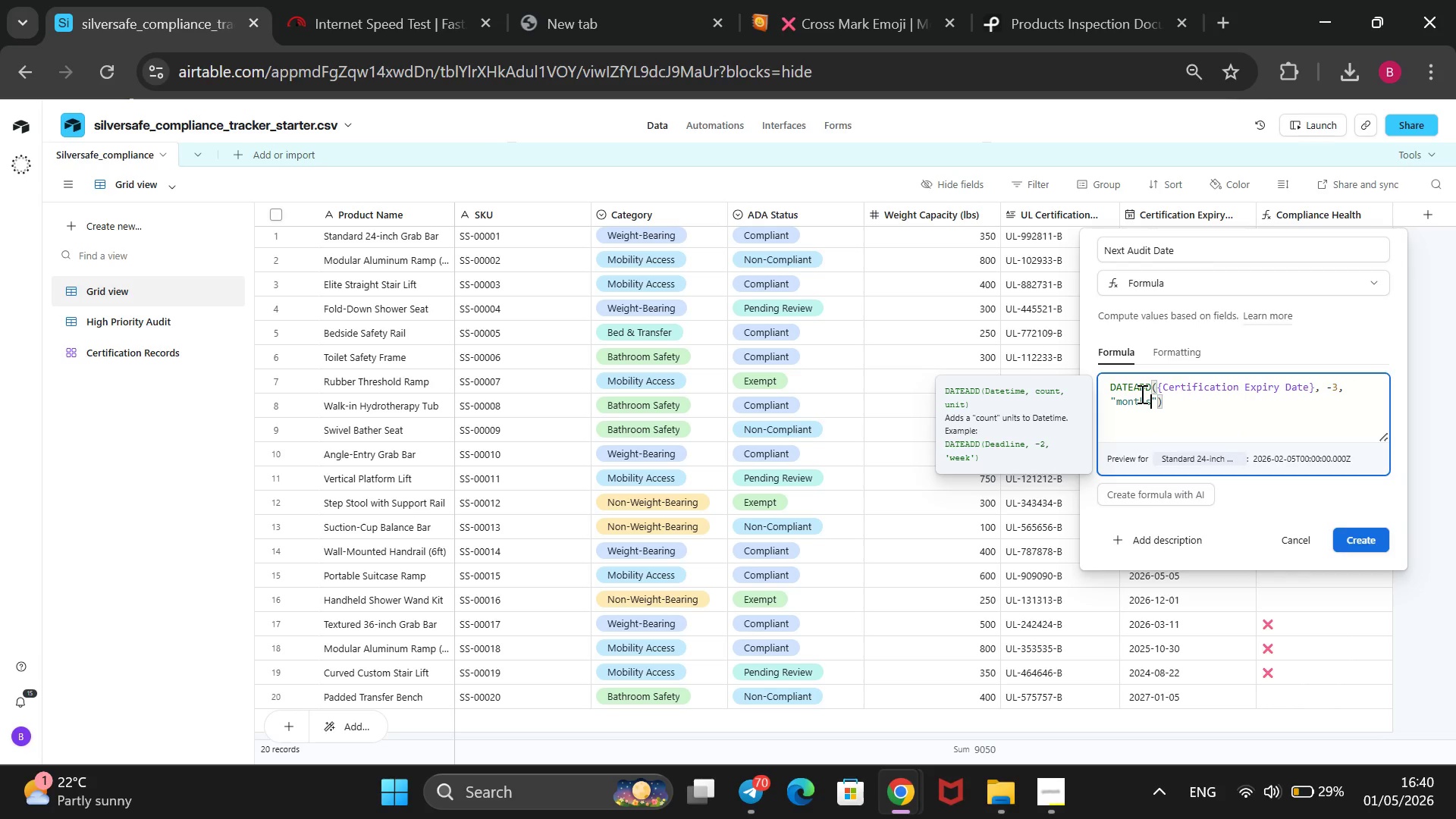 
left_click([1359, 532])
 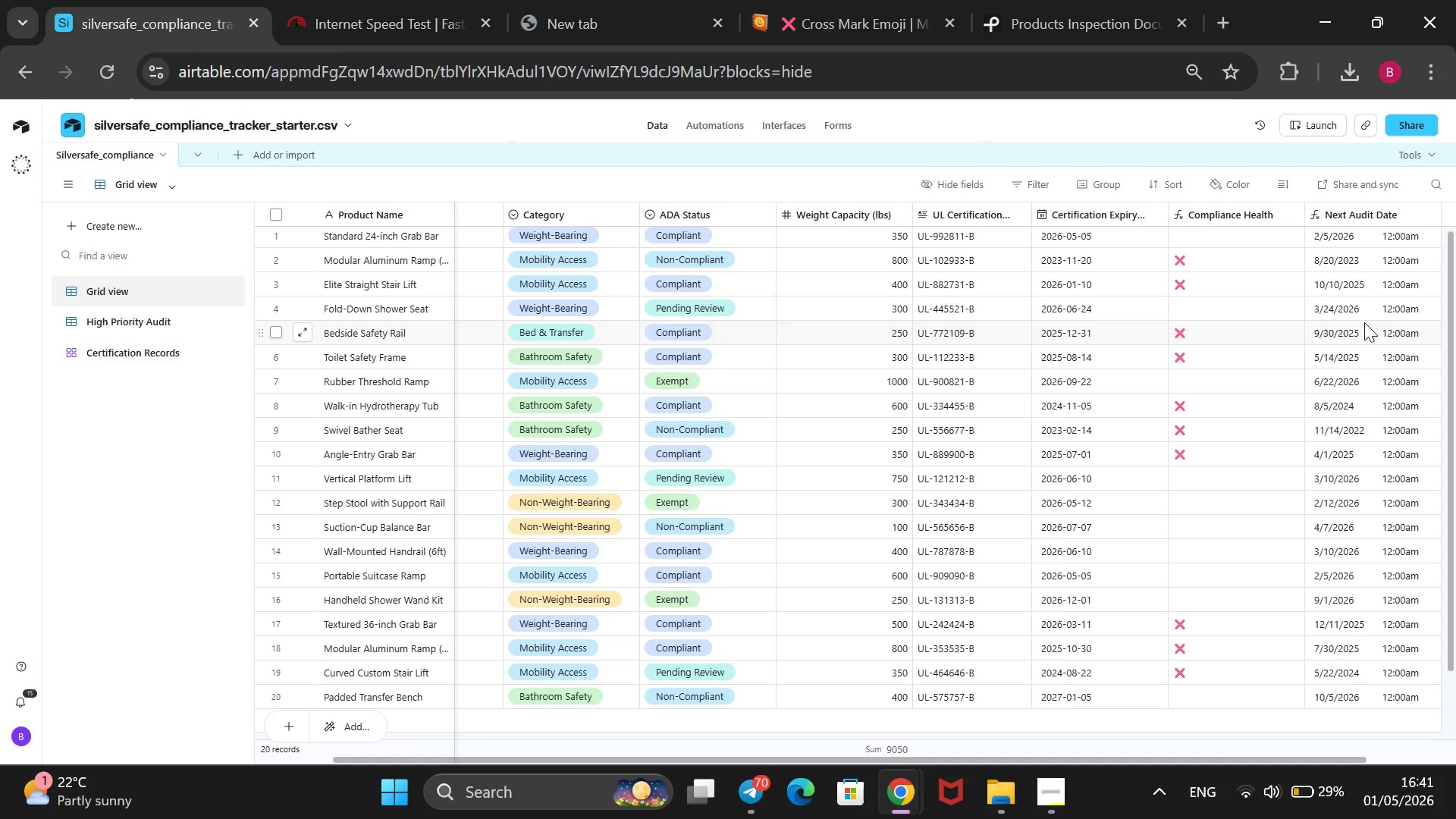 
wait(80.98)
 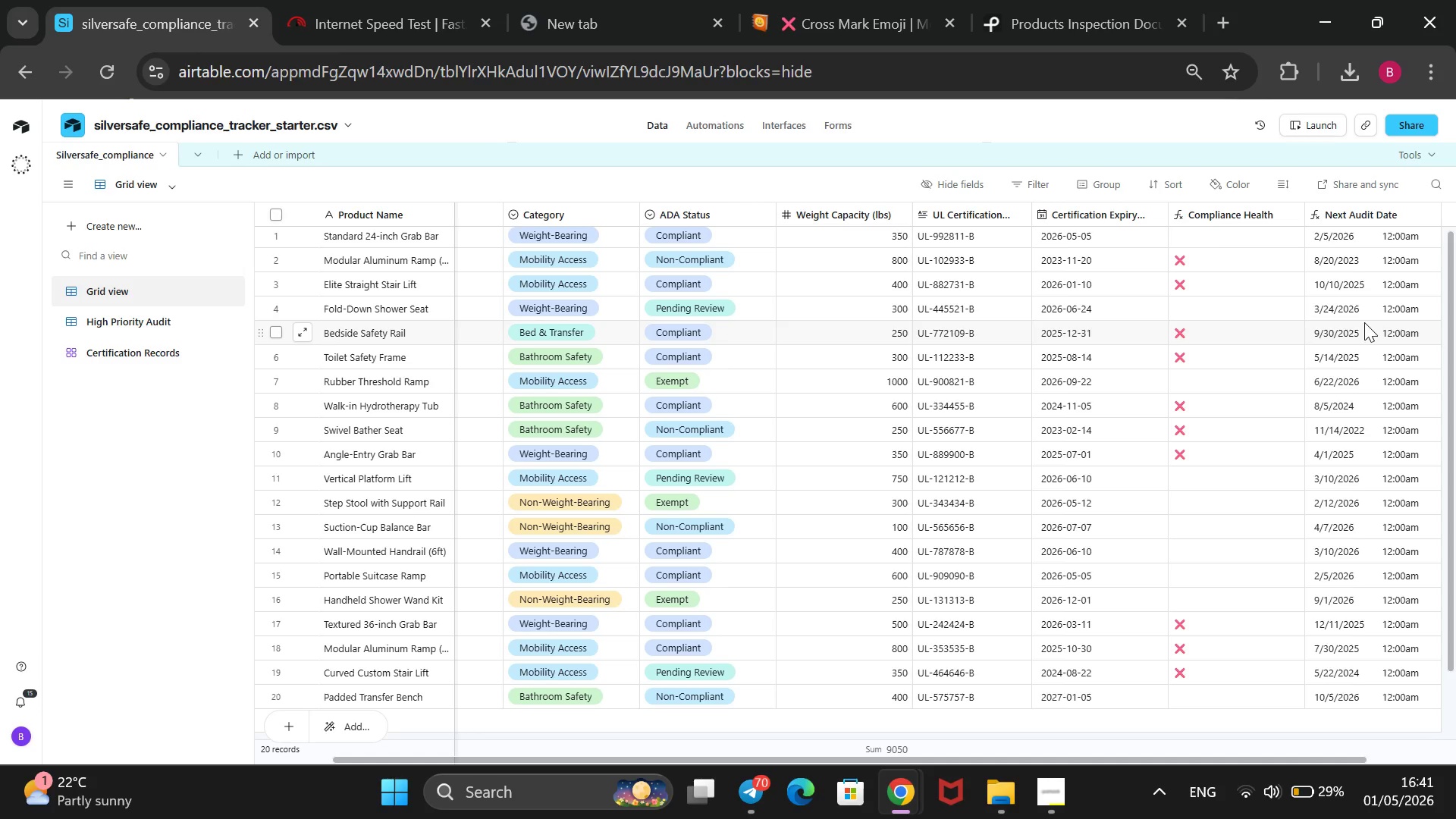 
right_click([1367, 214])
 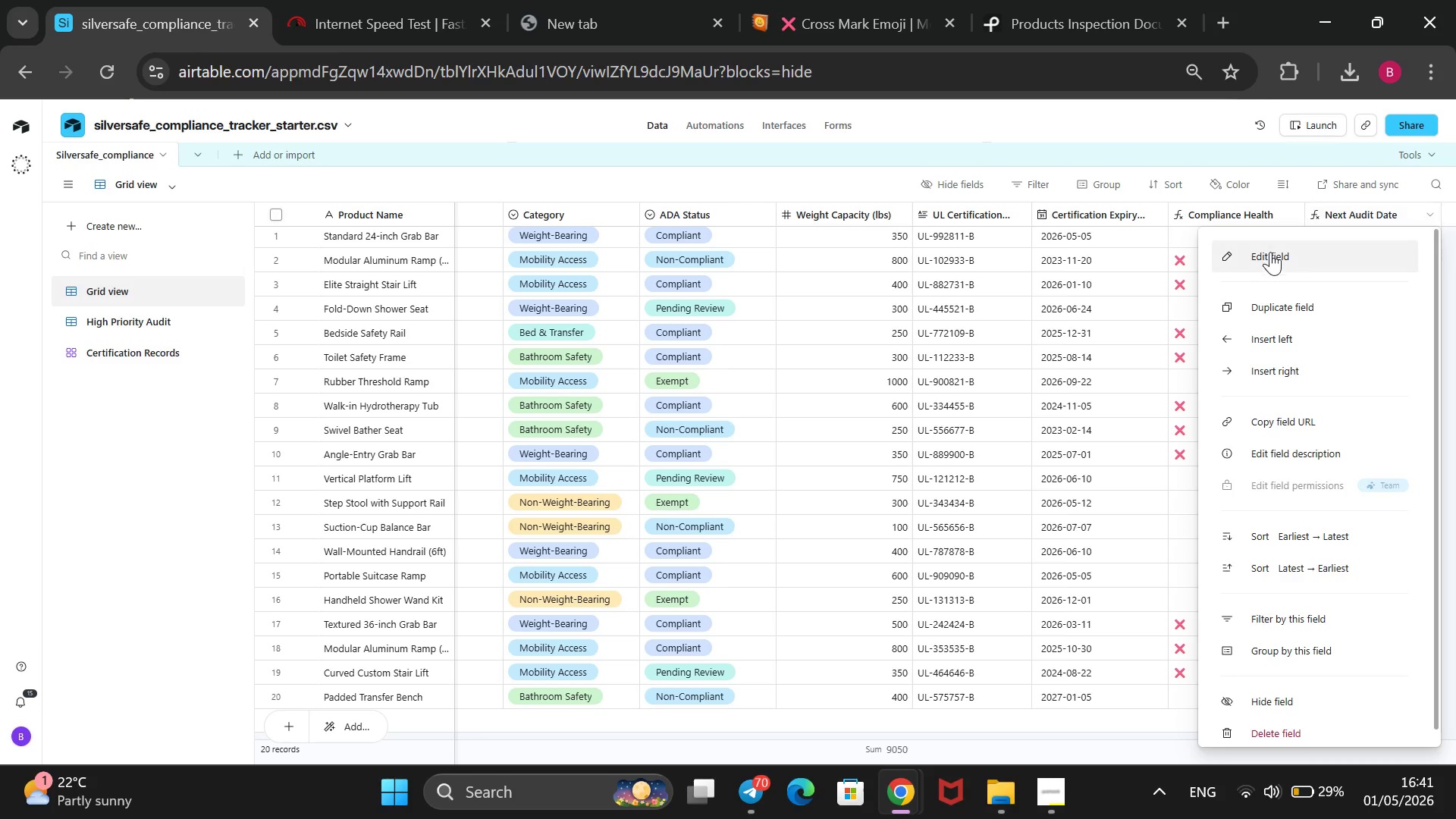 
wait(5.42)
 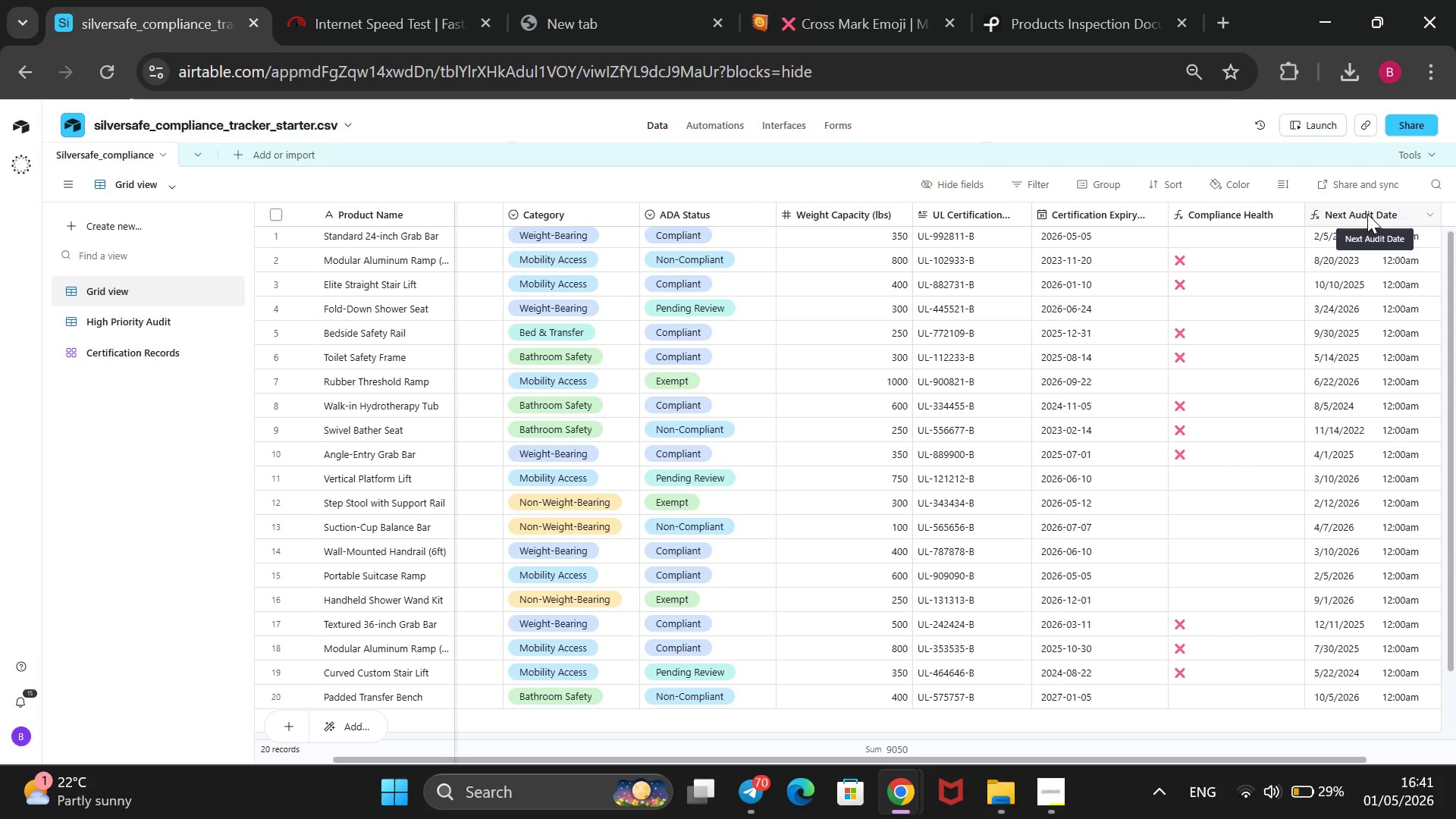 
left_click([1270, 249])
 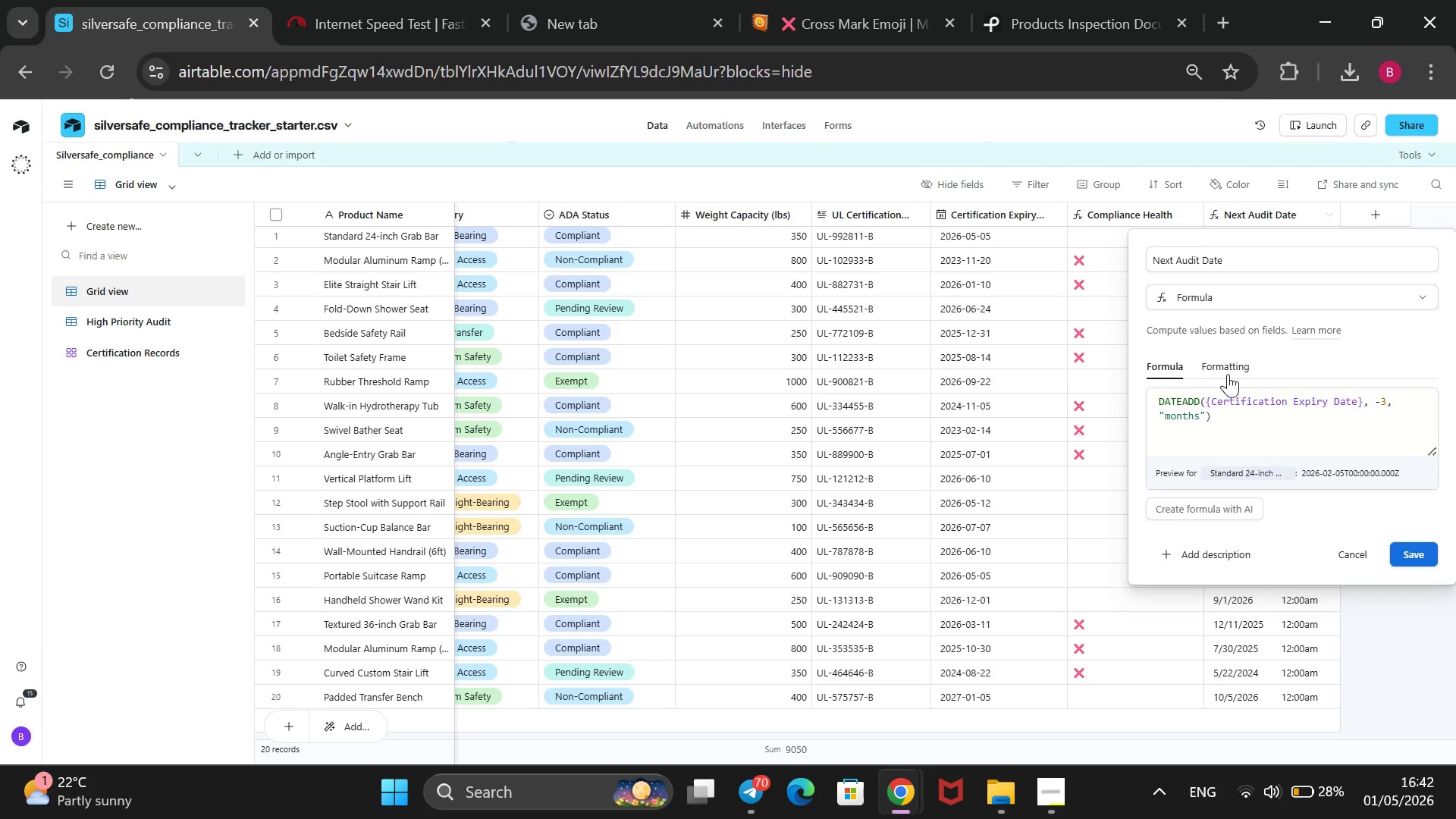 
wait(44.83)
 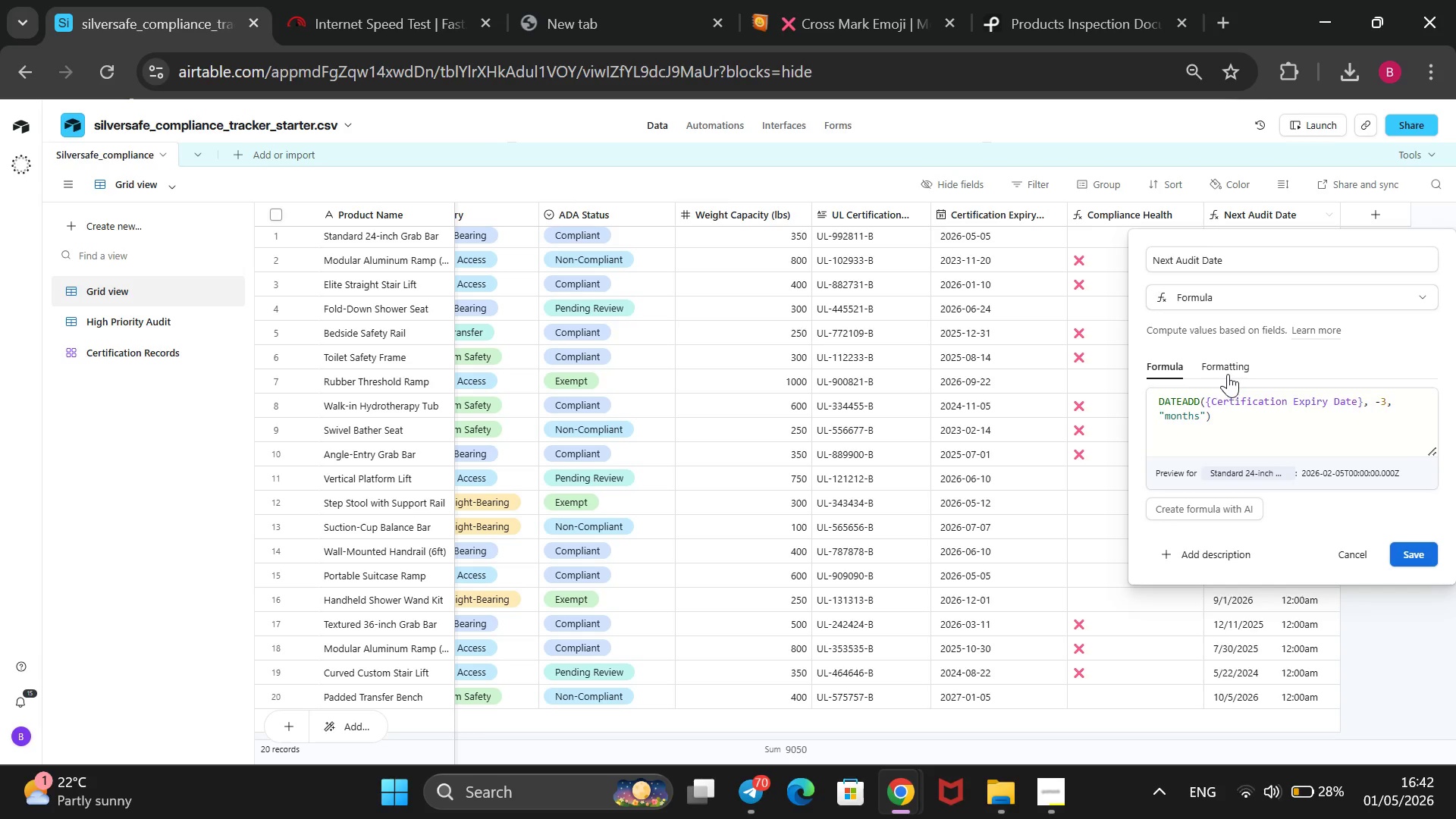 
left_click([1232, 356])
 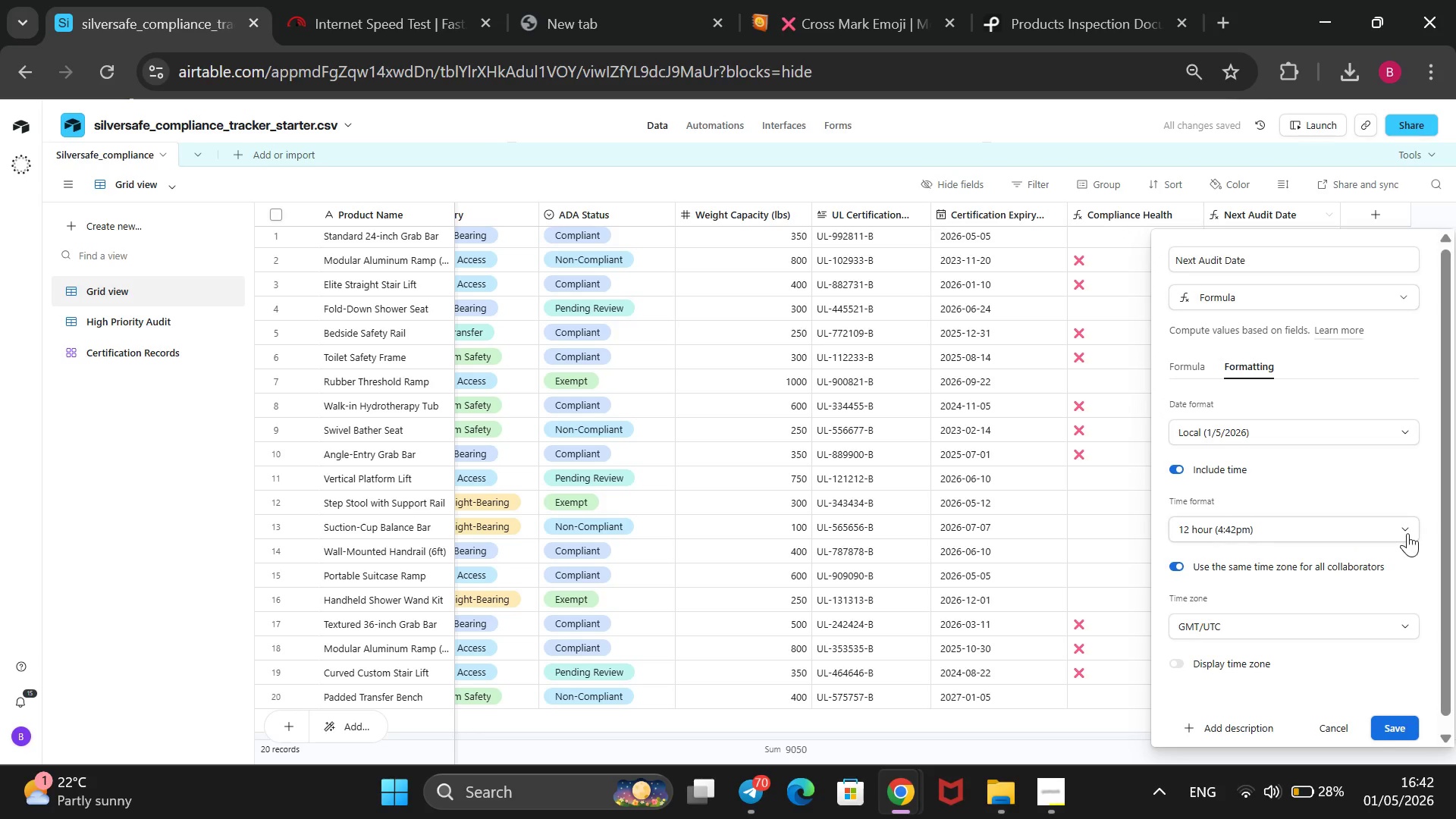 
left_click([1407, 533])
 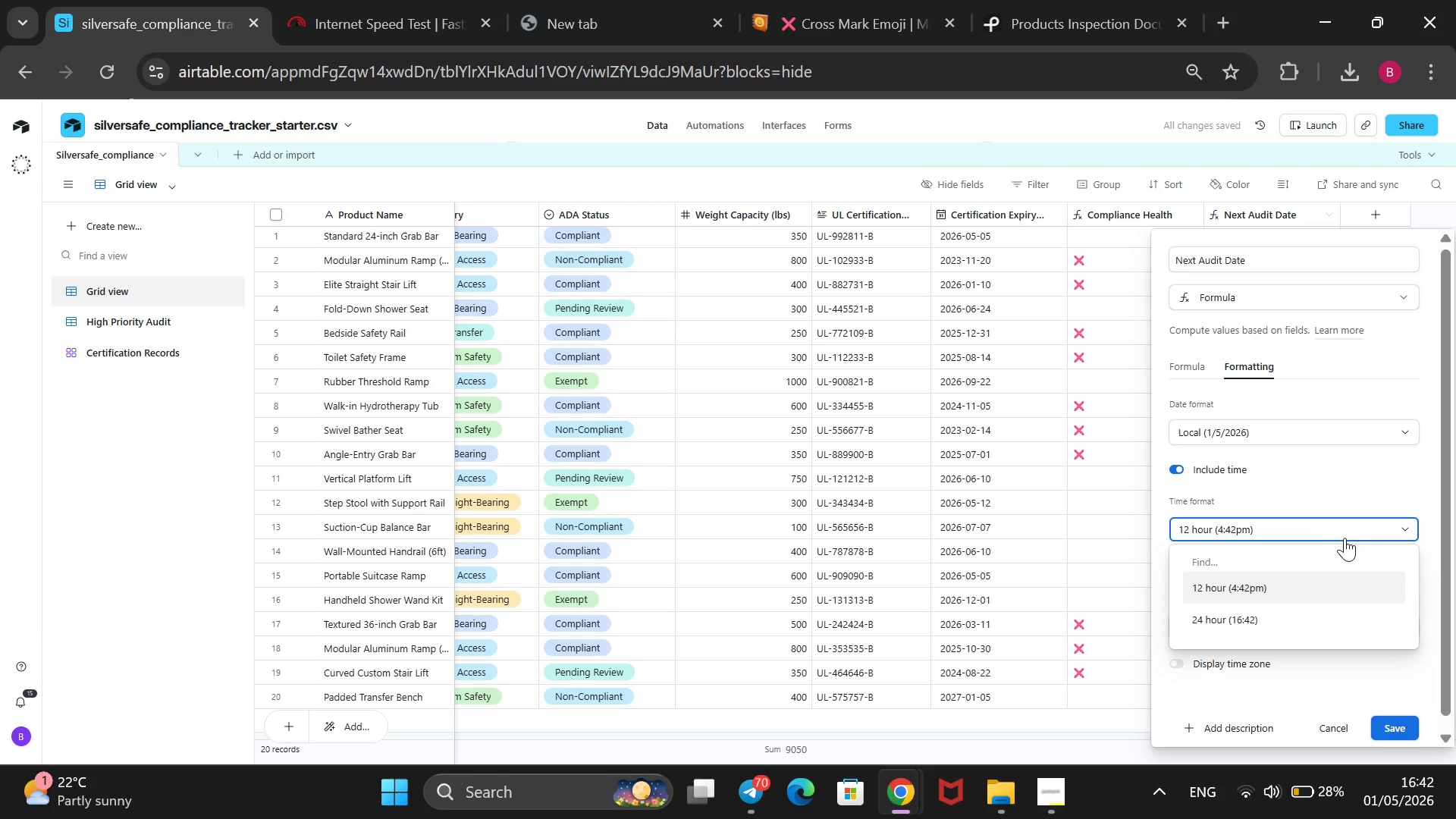 
left_click([1329, 510])
 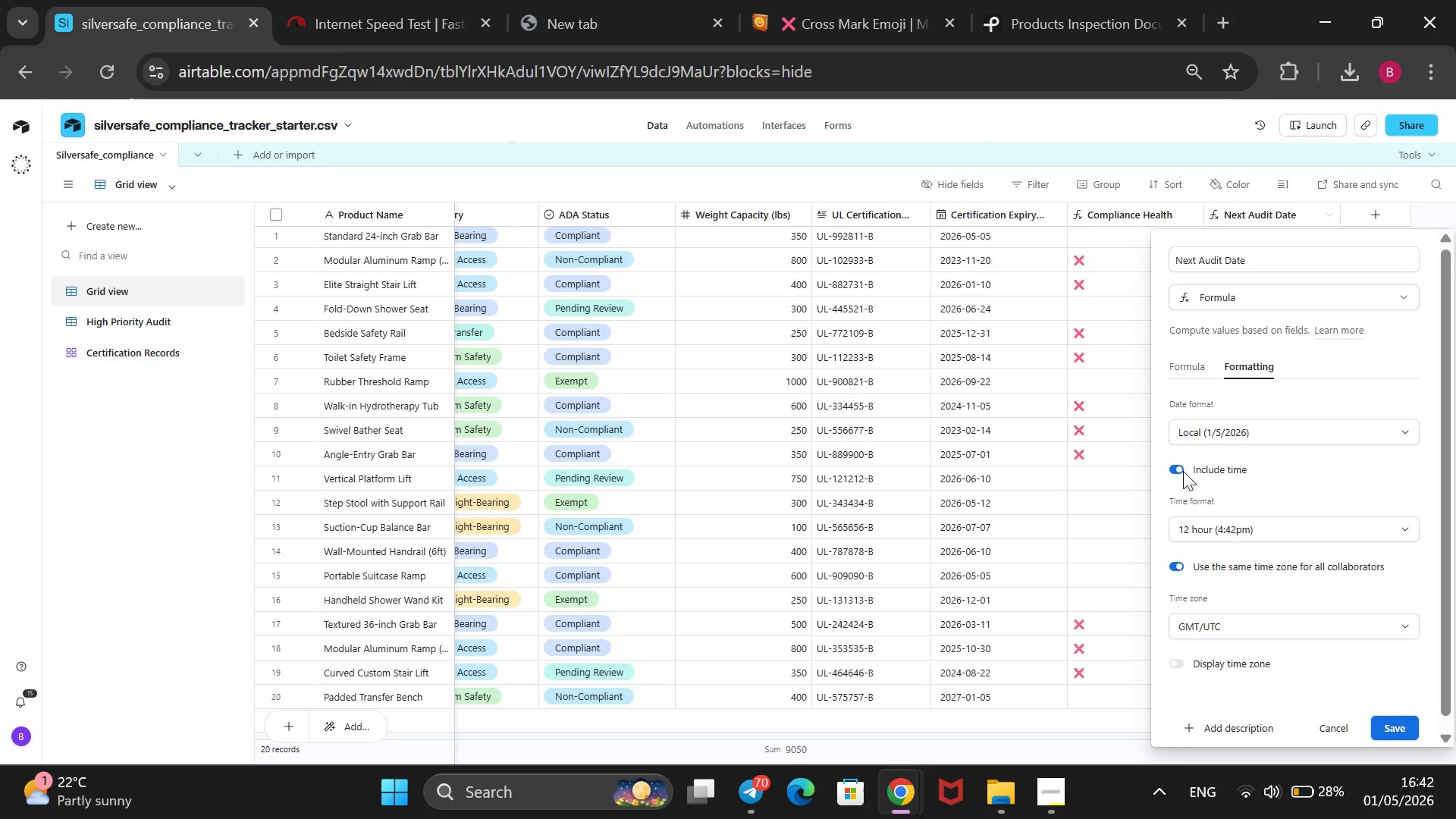 
left_click([1182, 471])
 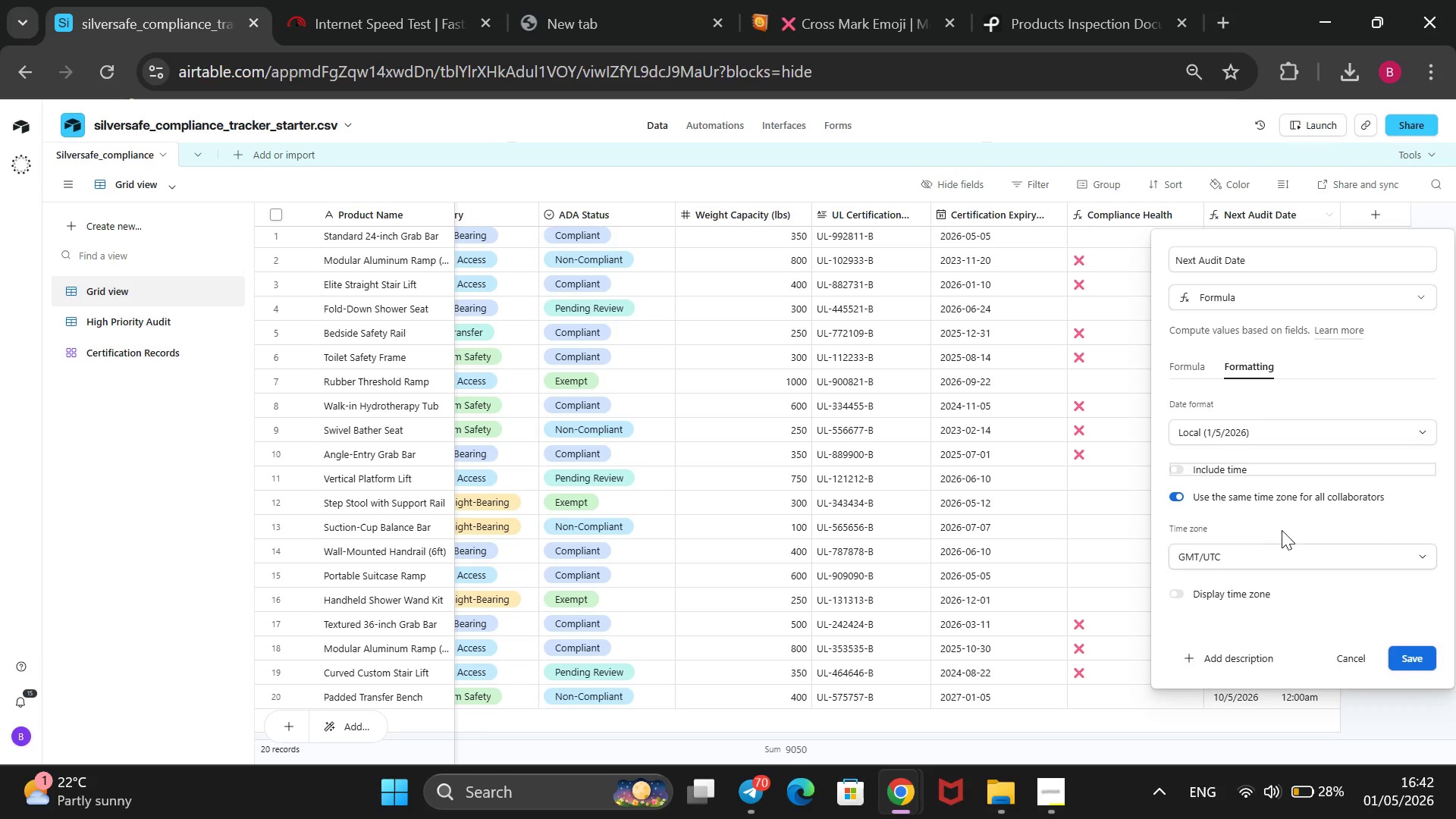 
wait(5.34)
 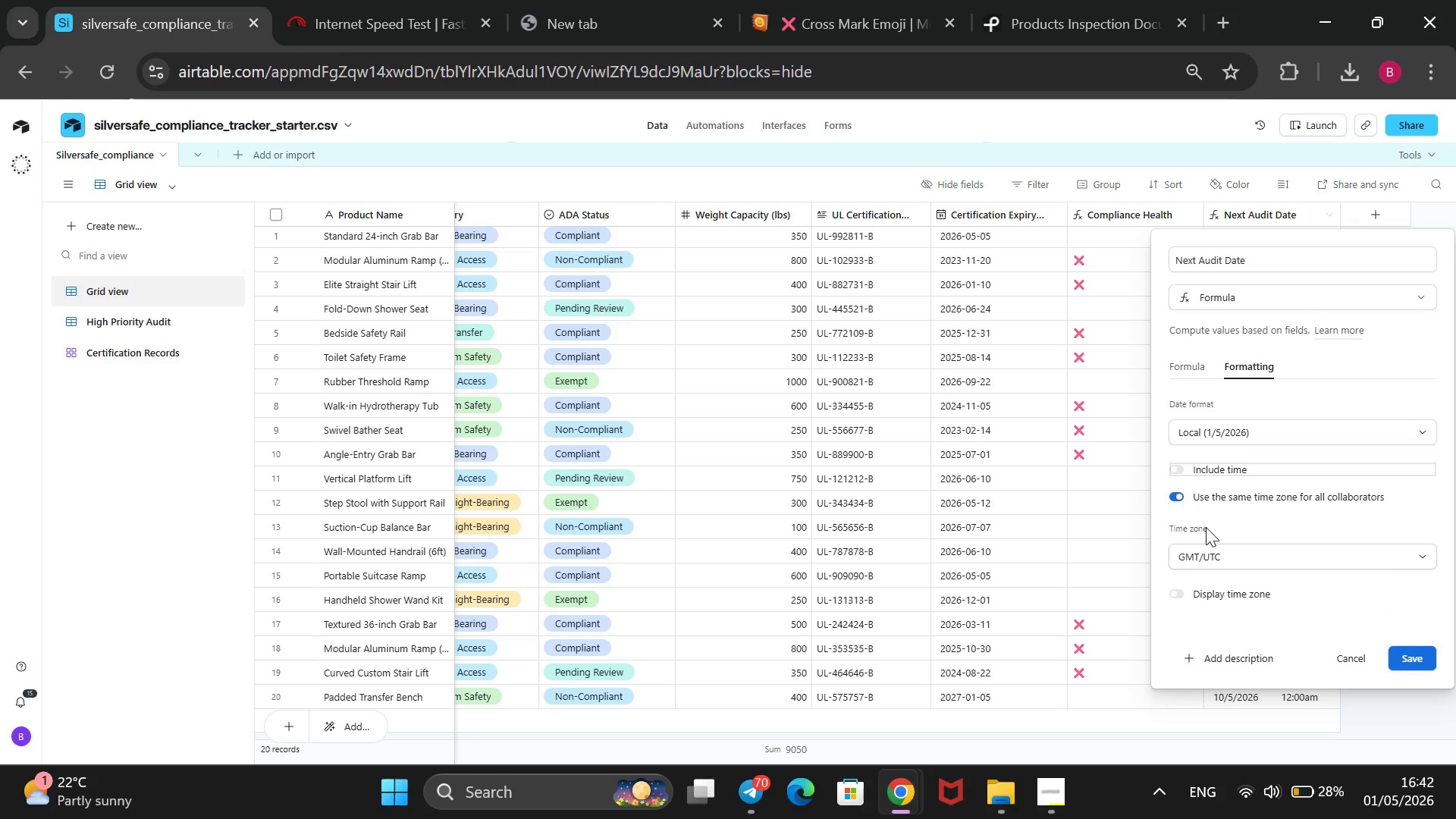 
left_click([1423, 438])
 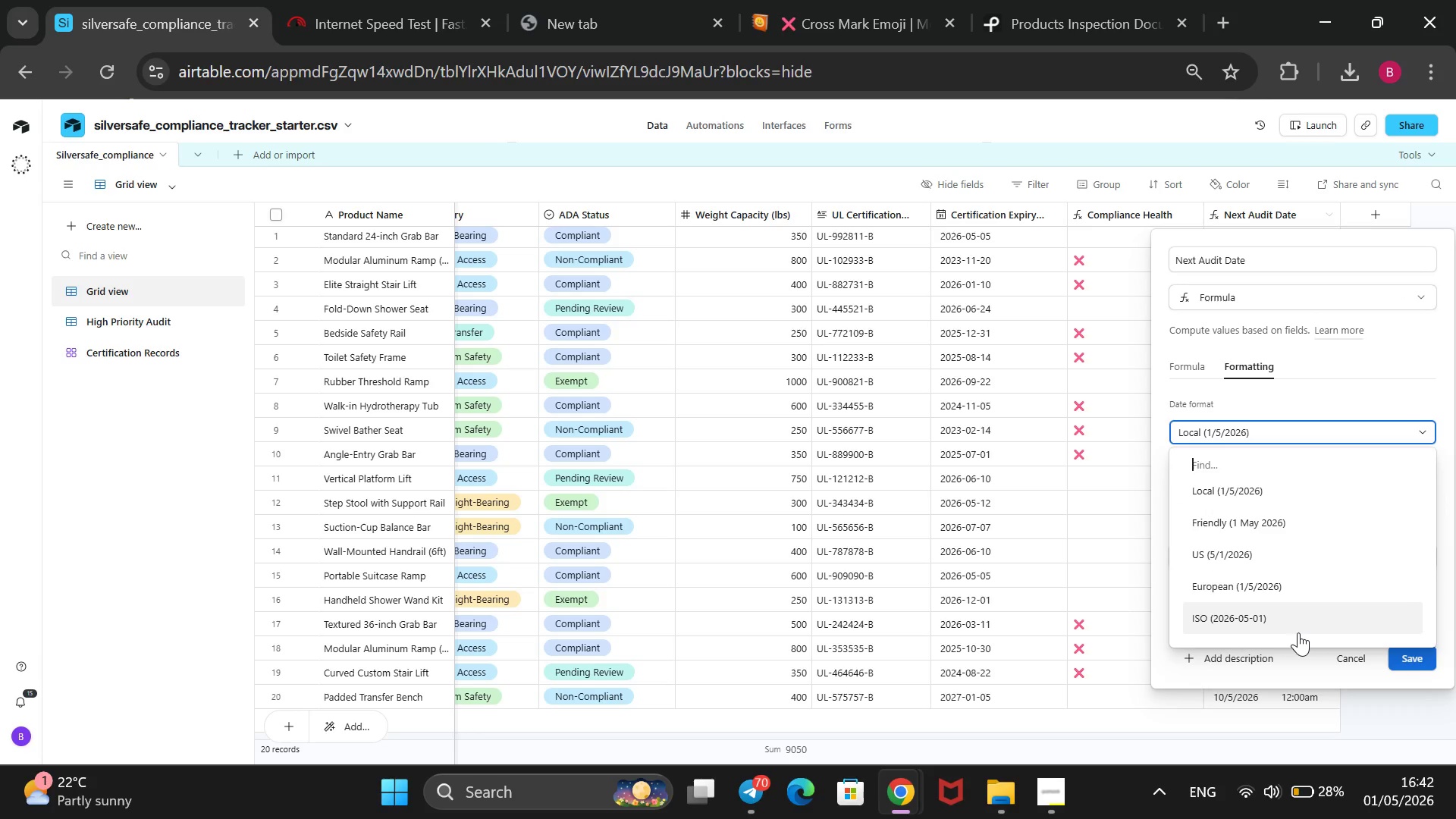 
left_click([1298, 631])
 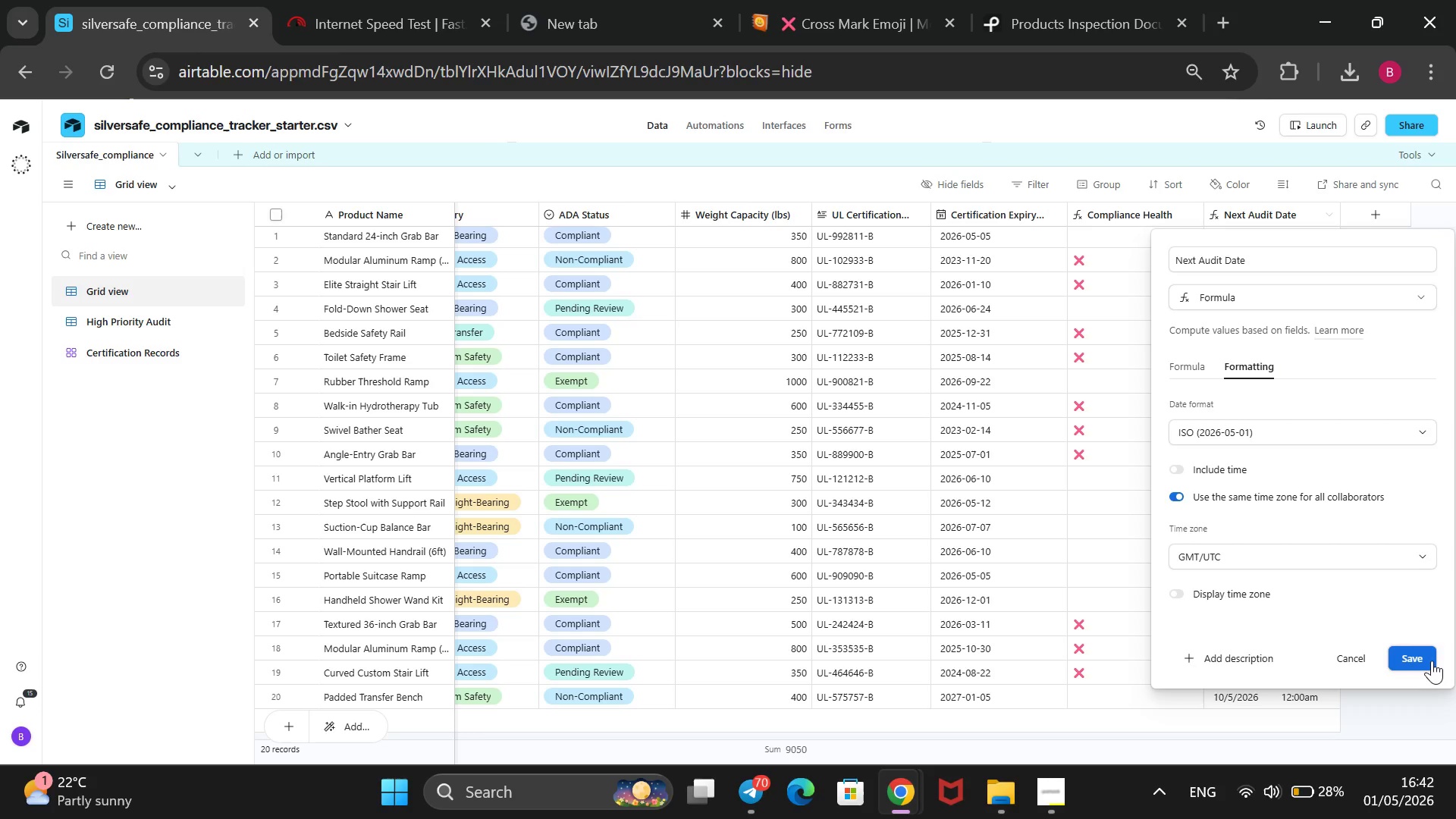 
left_click([1430, 661])
 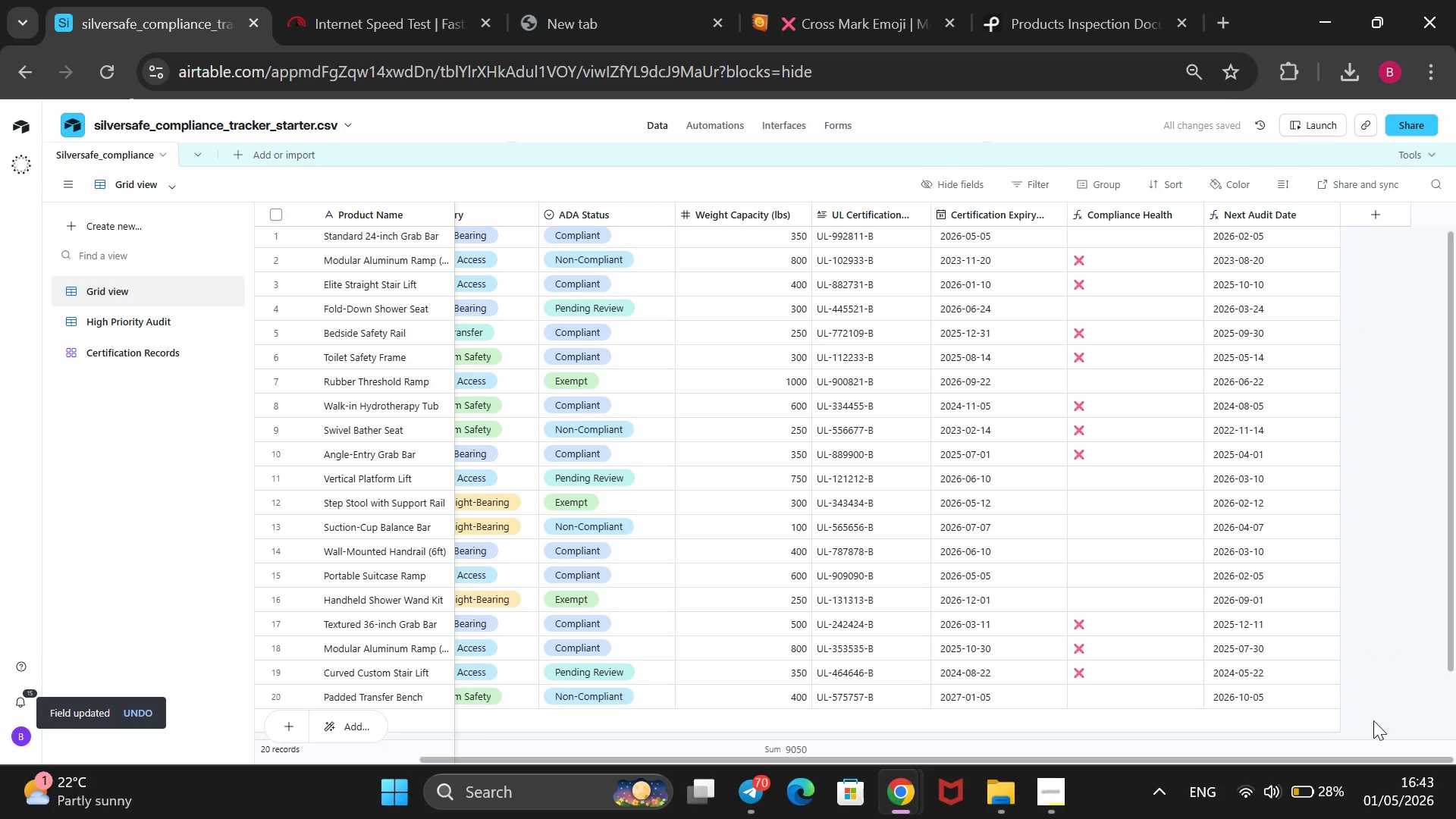 
wait(11.52)
 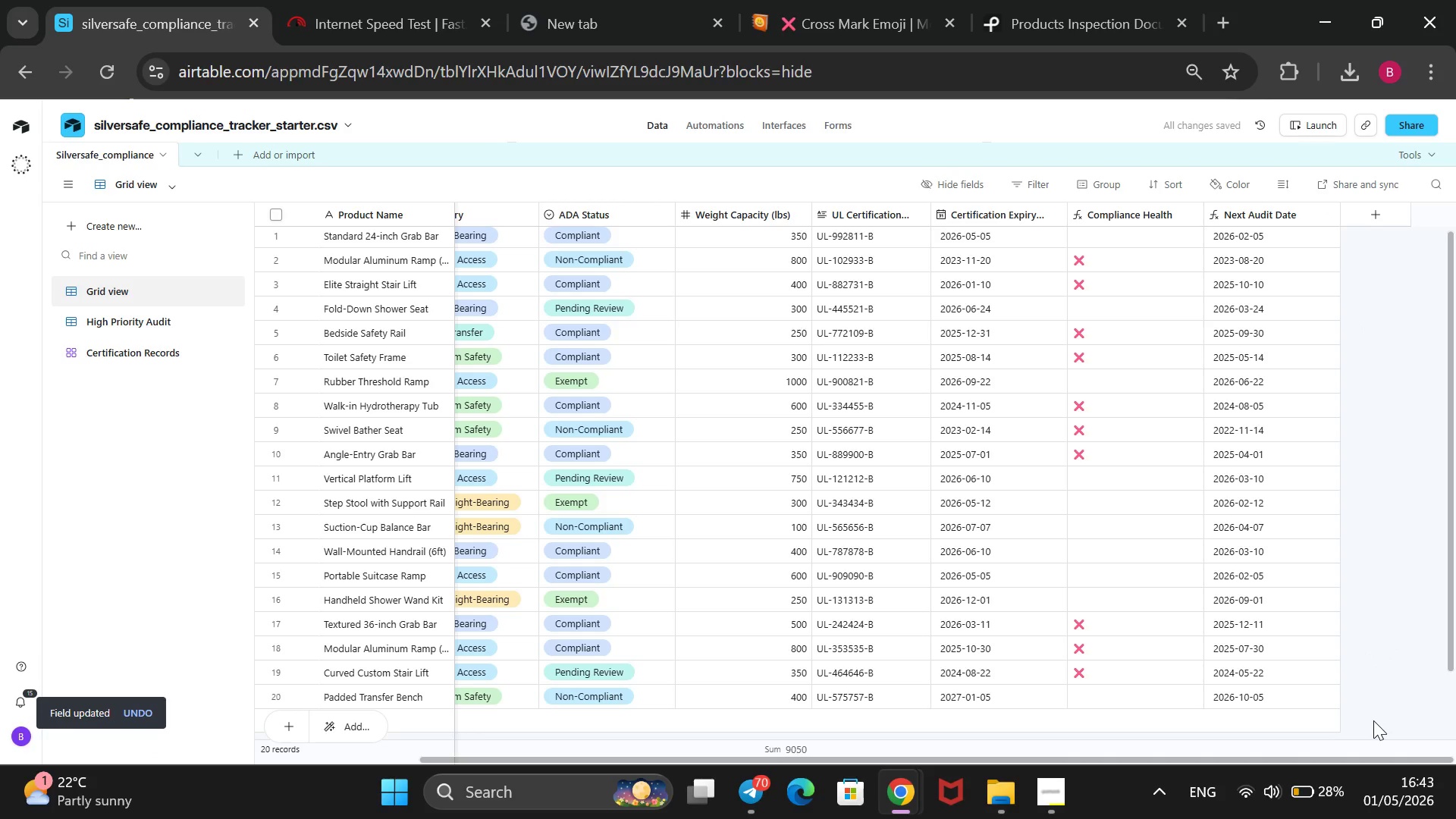 
left_click([1046, 804])